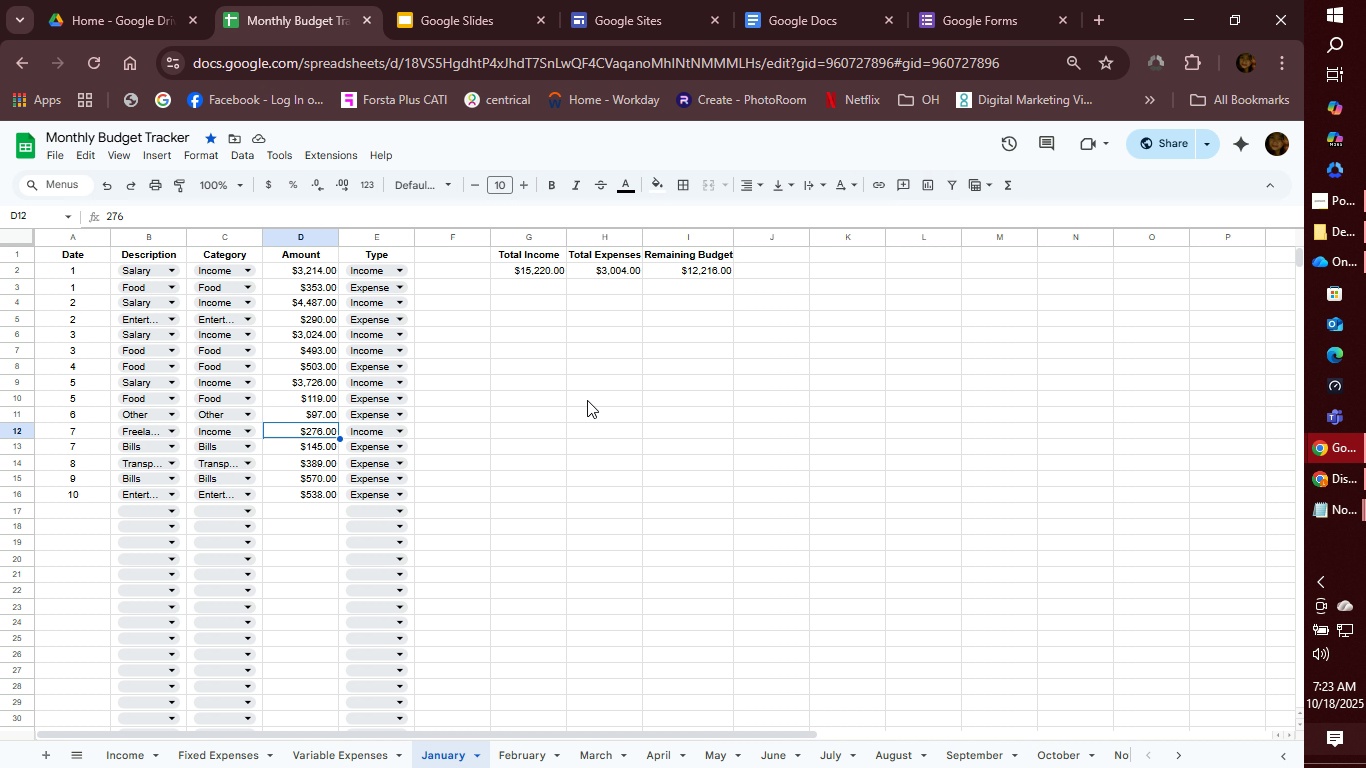 
key(ArrowDown)
 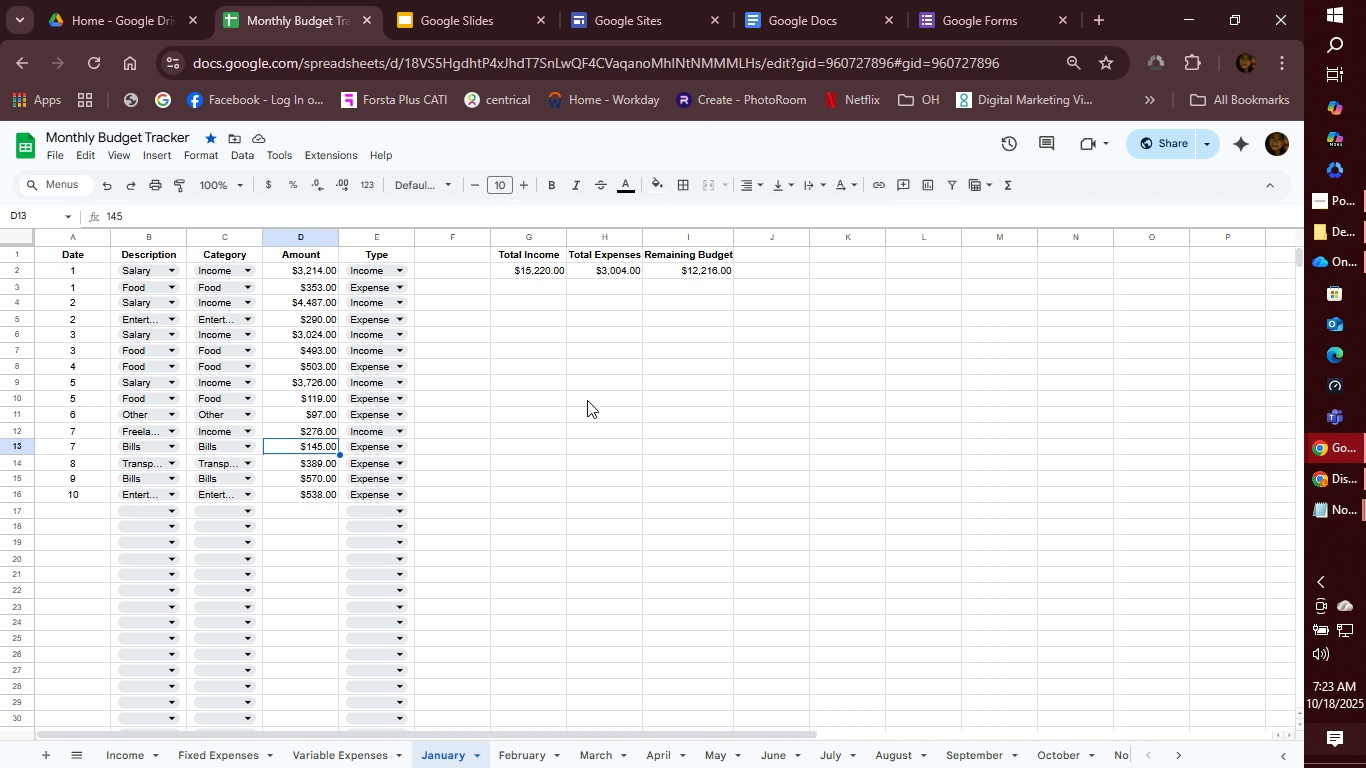 
key(ArrowDown)
 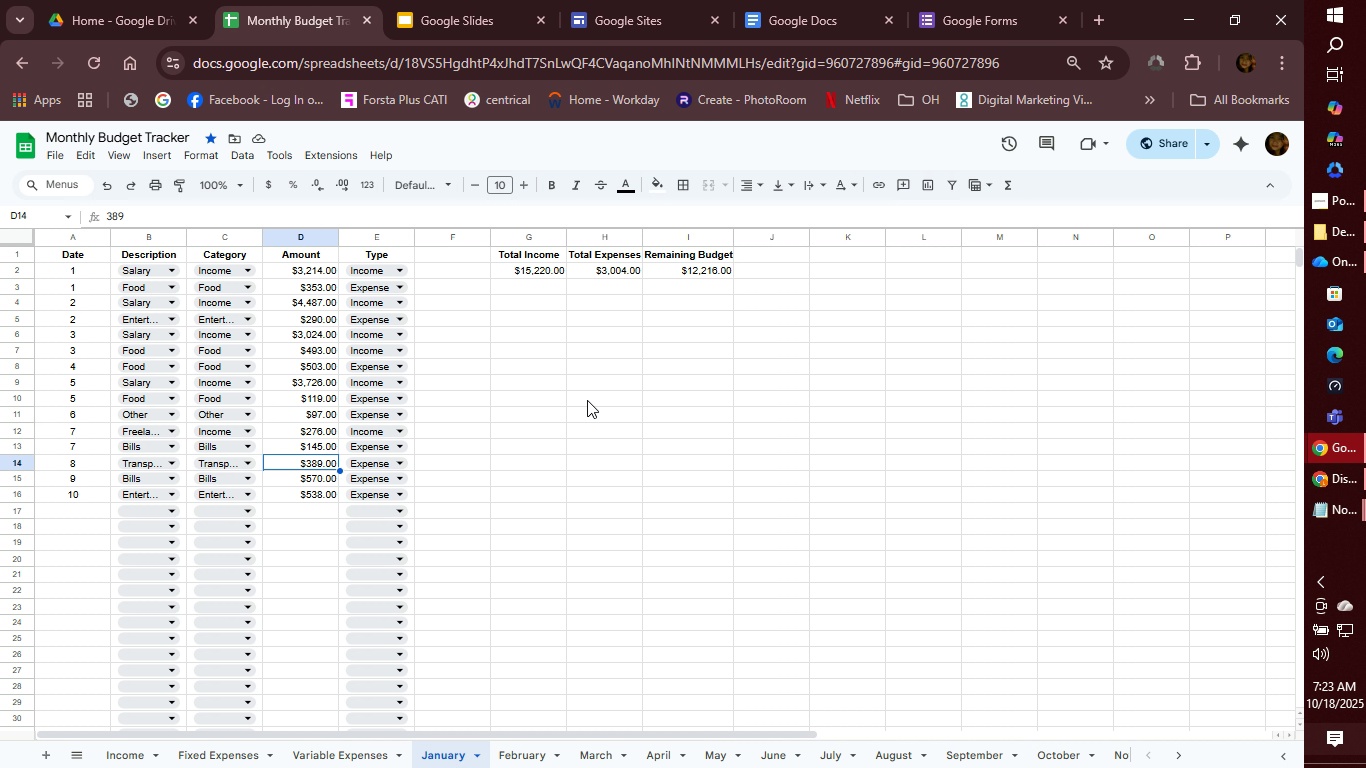 
key(ArrowDown)
 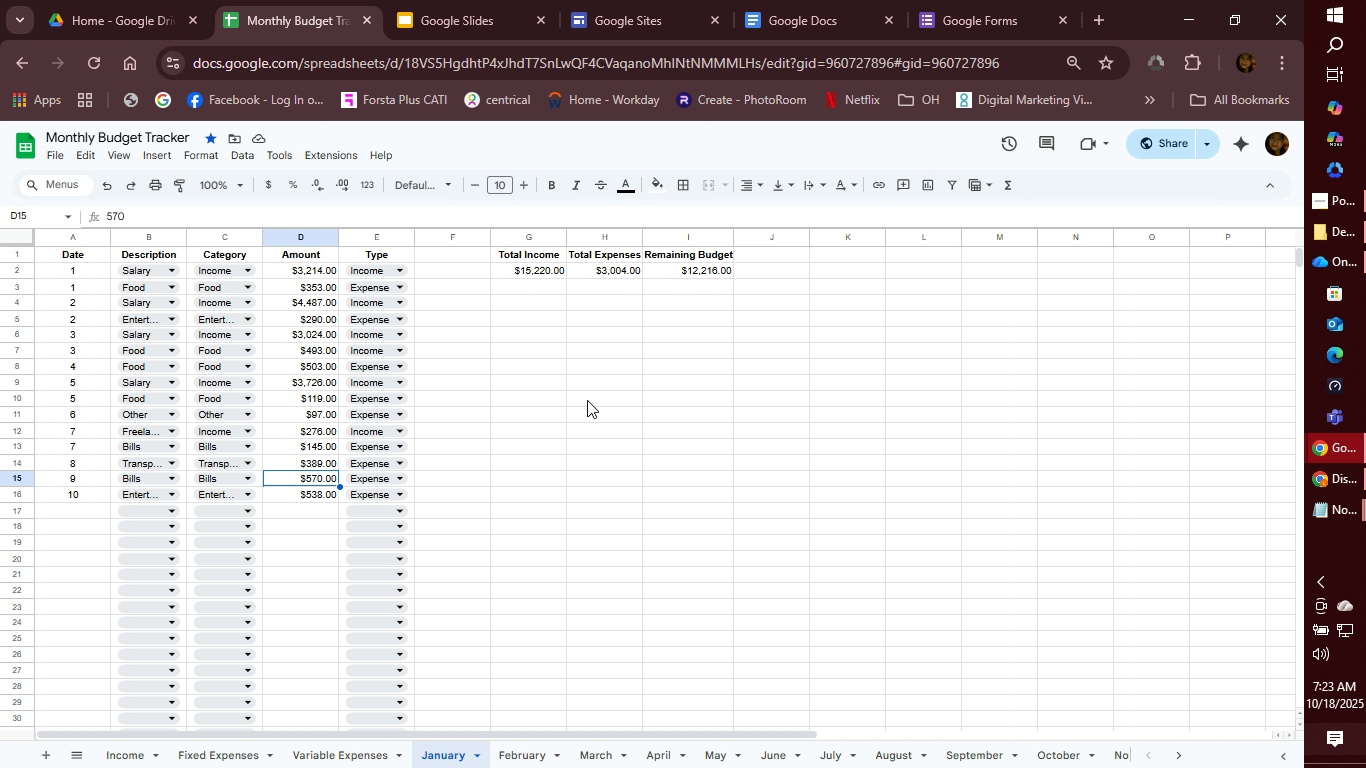 
key(ArrowDown)
 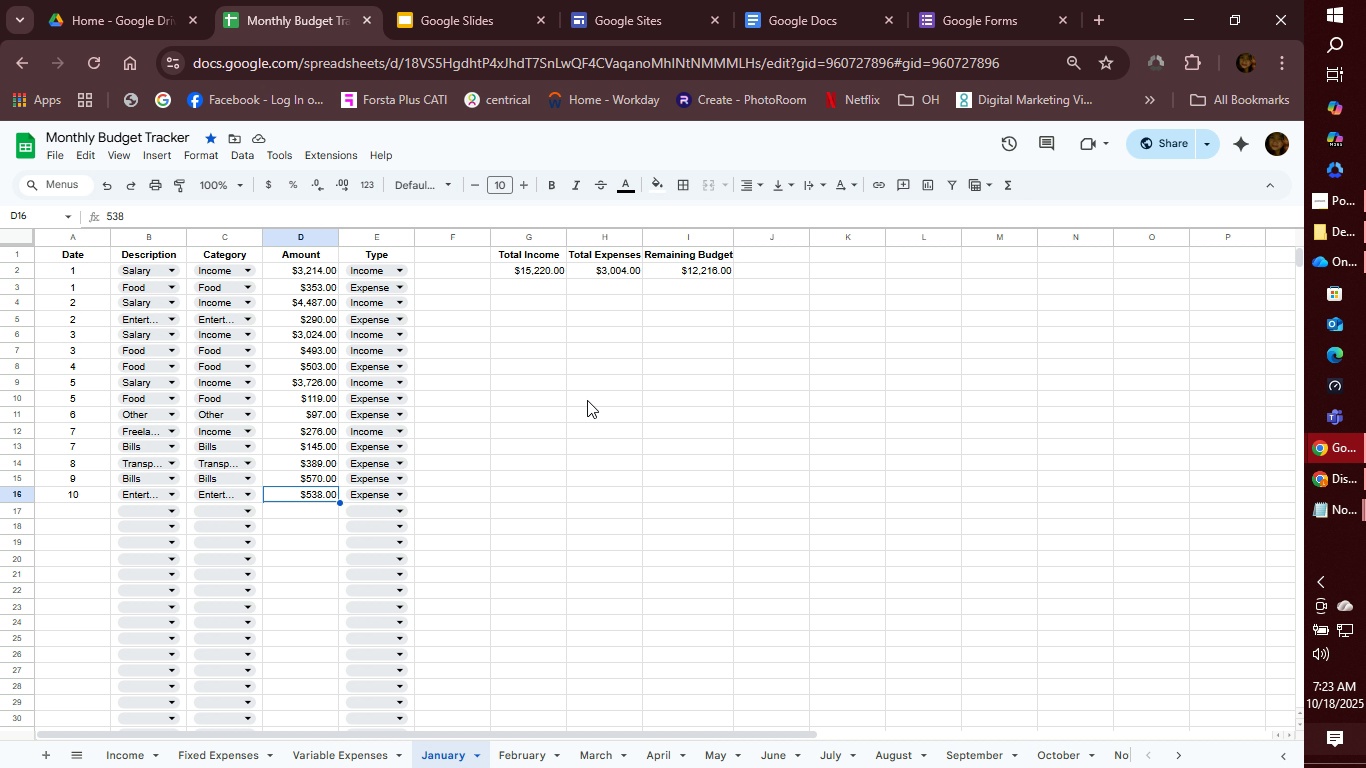 
key(ArrowDown)
 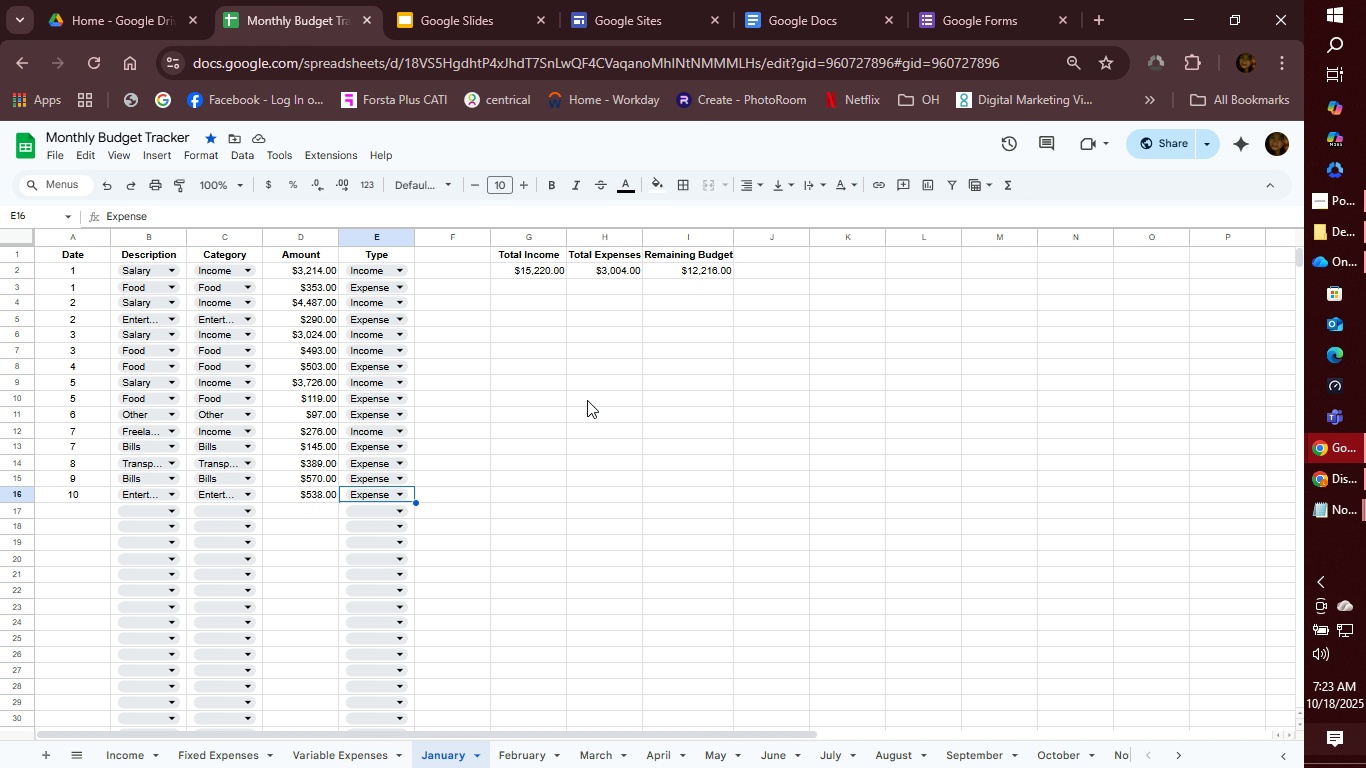 
wait(10.49)
 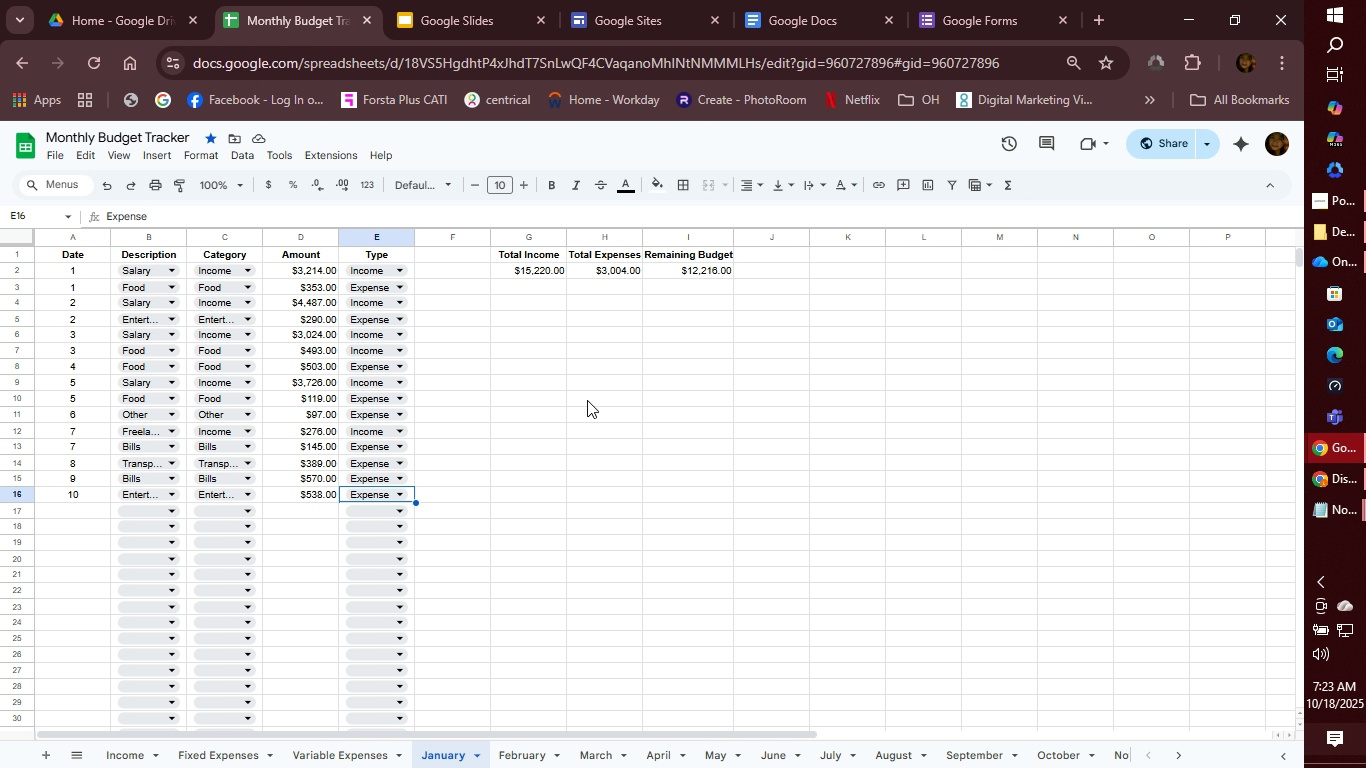 
key(ArrowRight)
 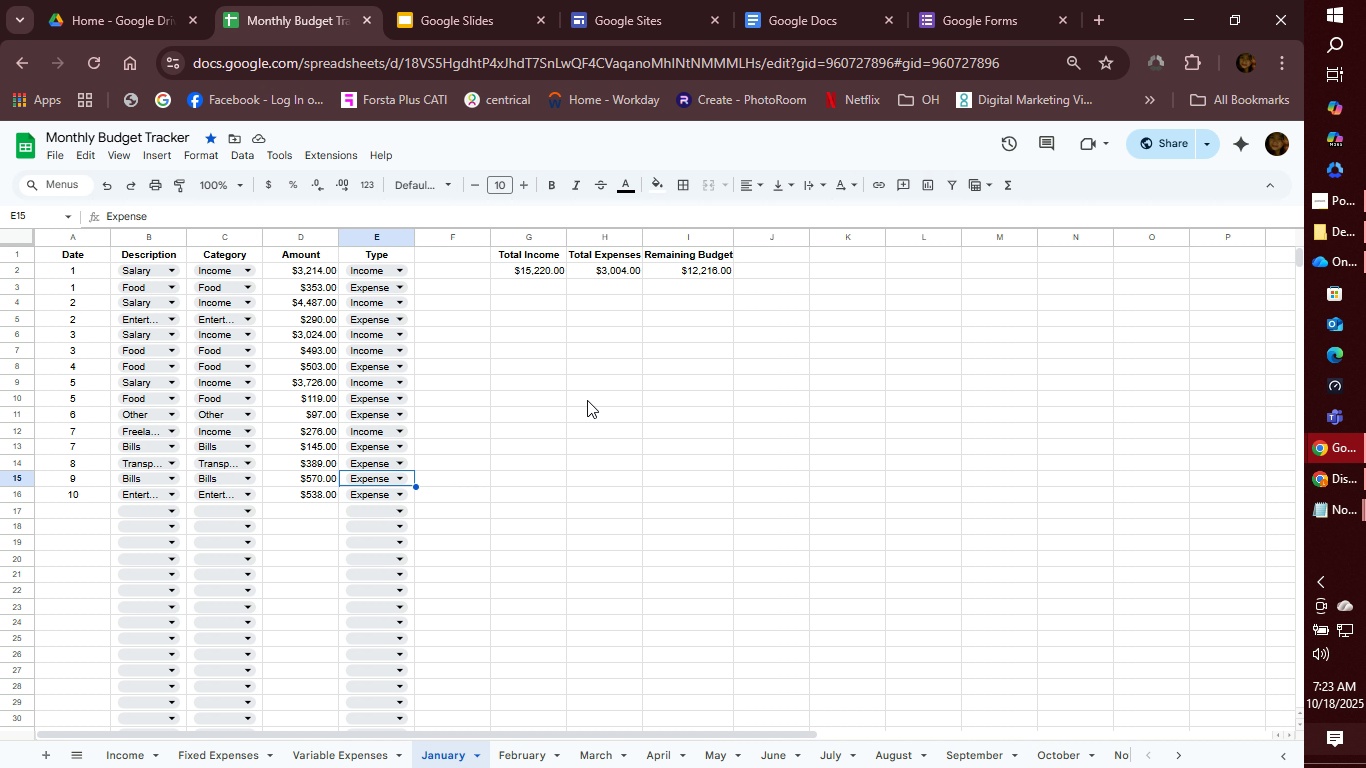 
key(ArrowUp)
 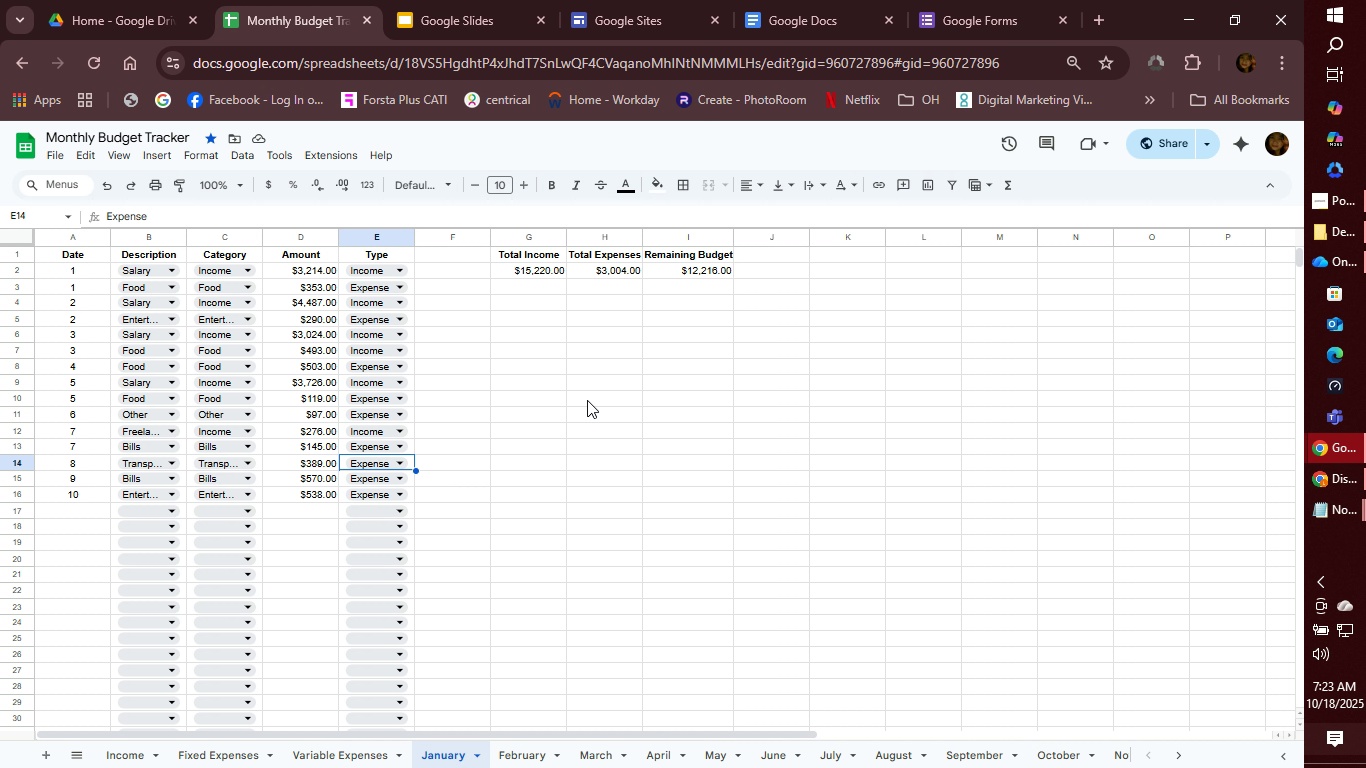 
key(ArrowUp)
 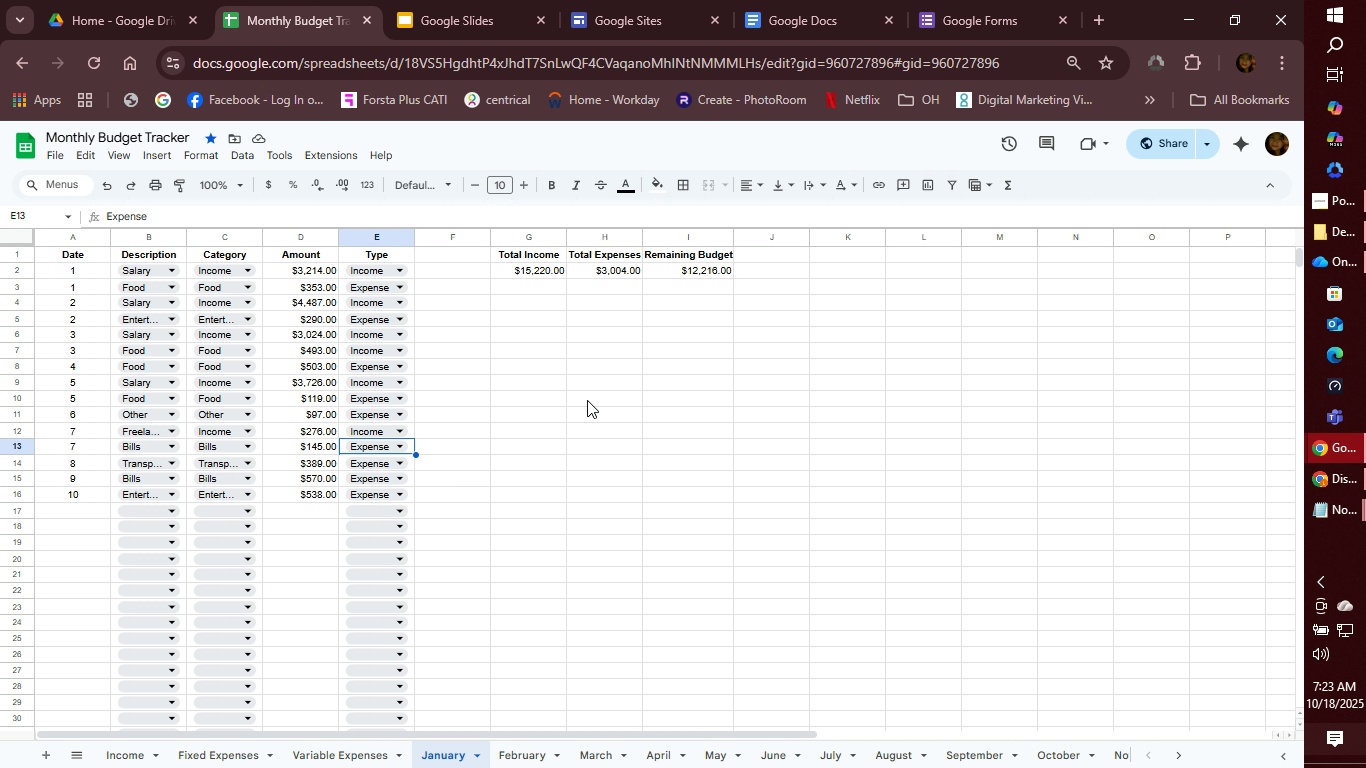 
key(ArrowUp)
 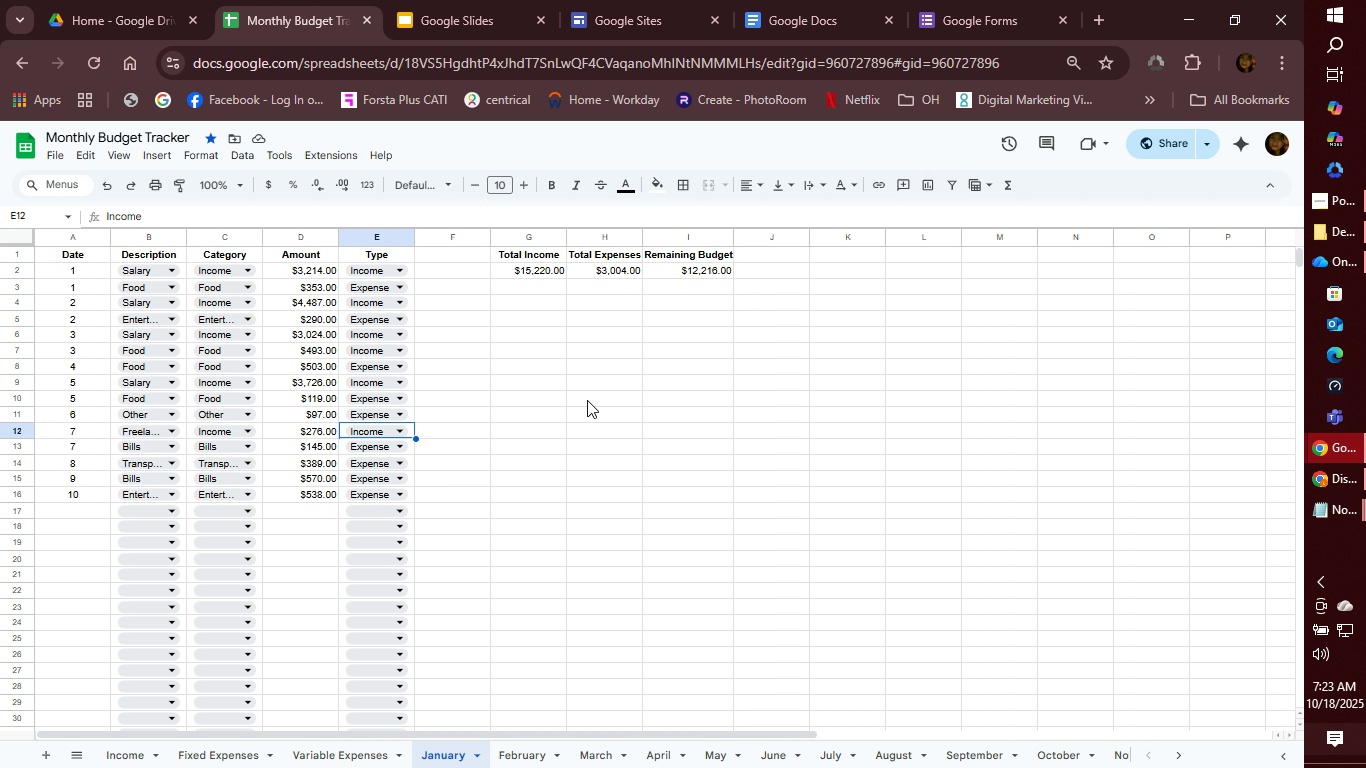 
key(ArrowUp)
 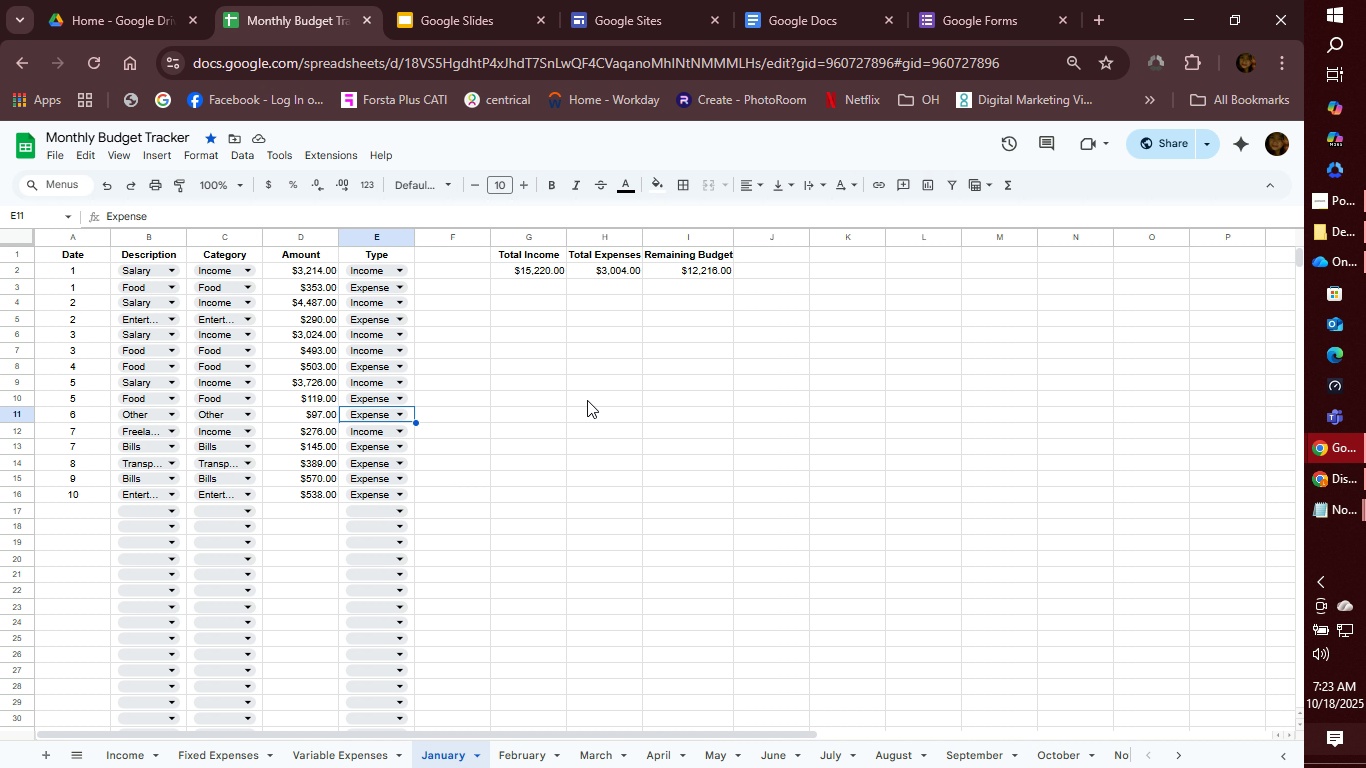 
key(ArrowUp)
 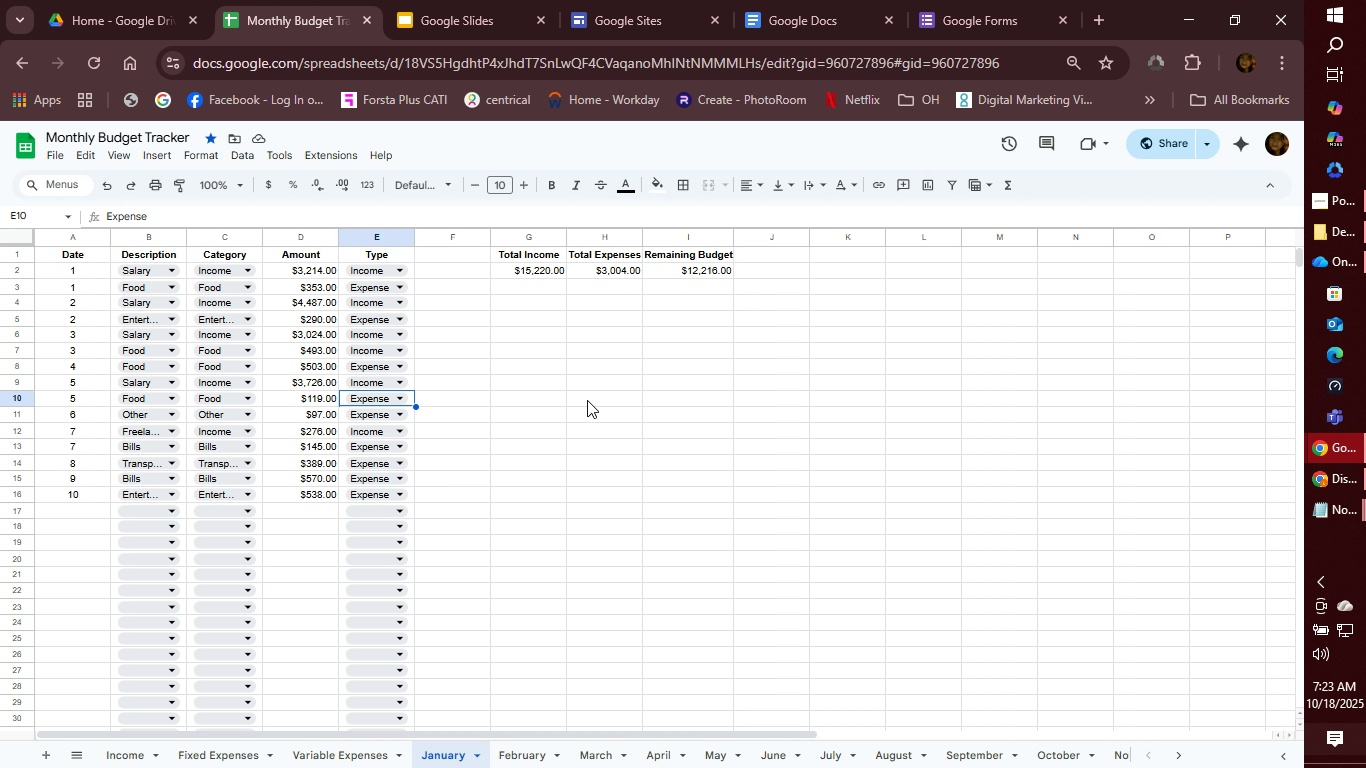 
key(ArrowUp)
 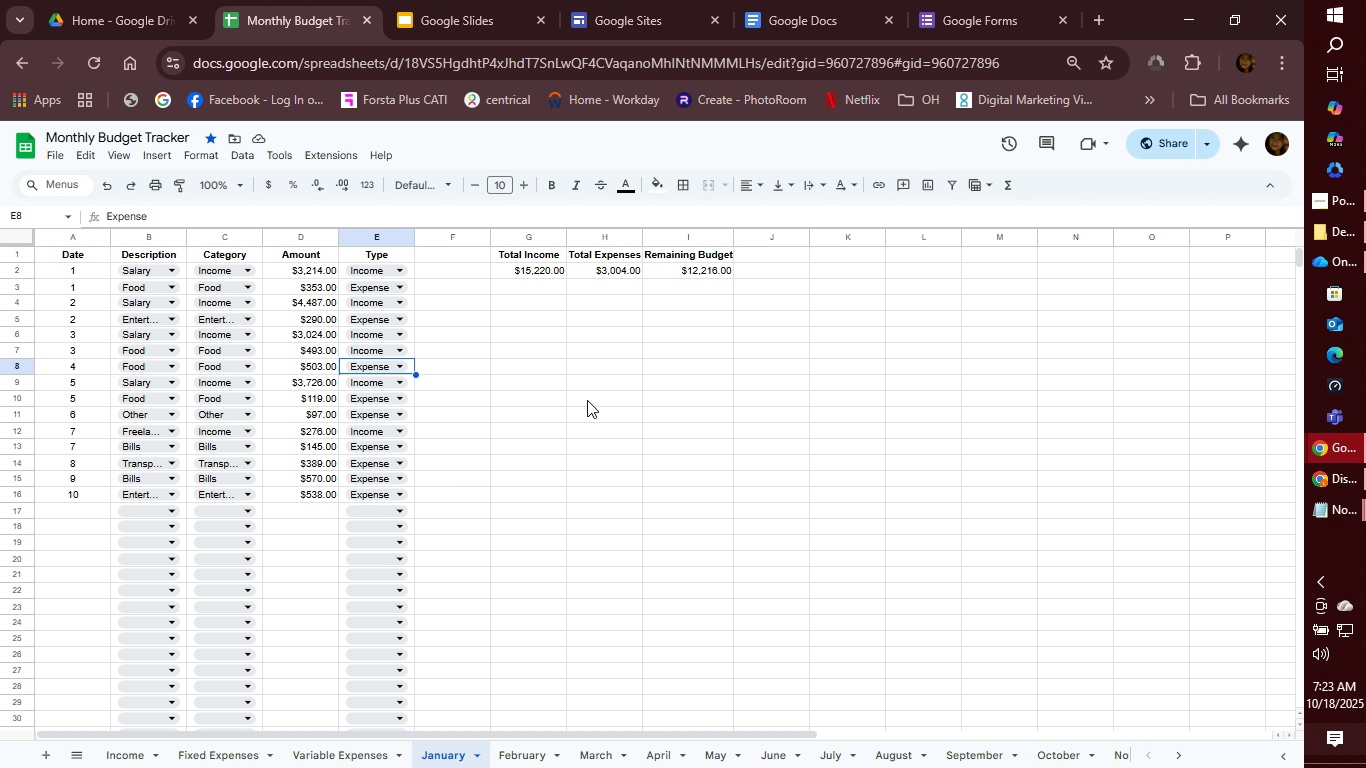 
key(ArrowUp)
 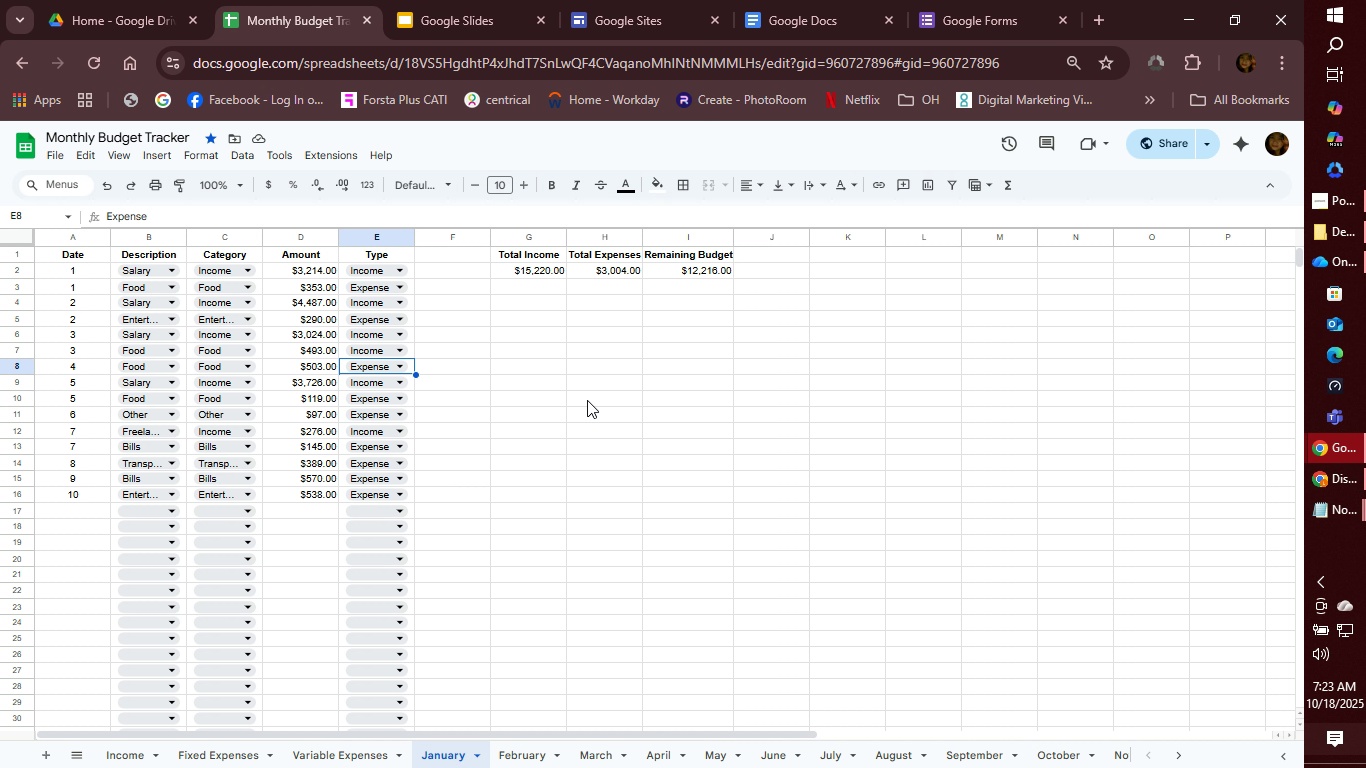 
key(ArrowUp)
 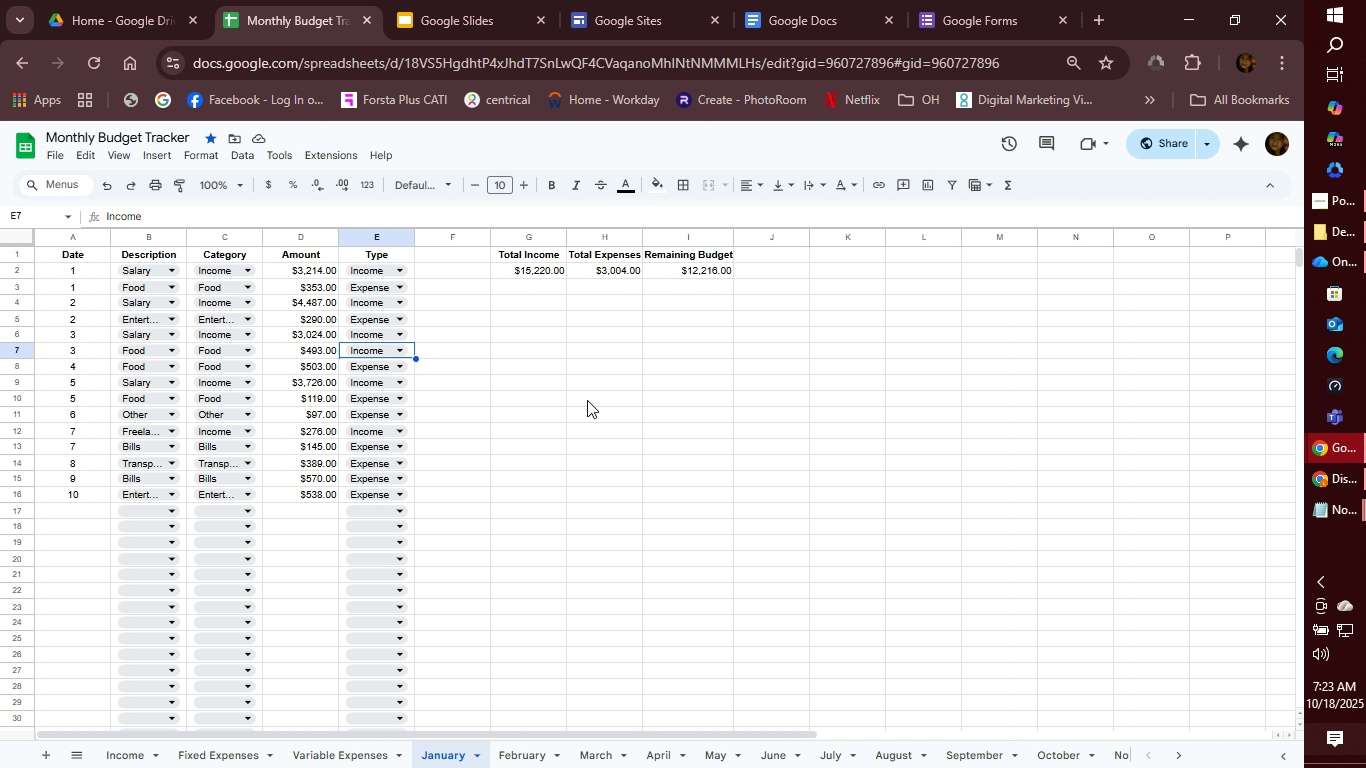 
key(ArrowUp)
 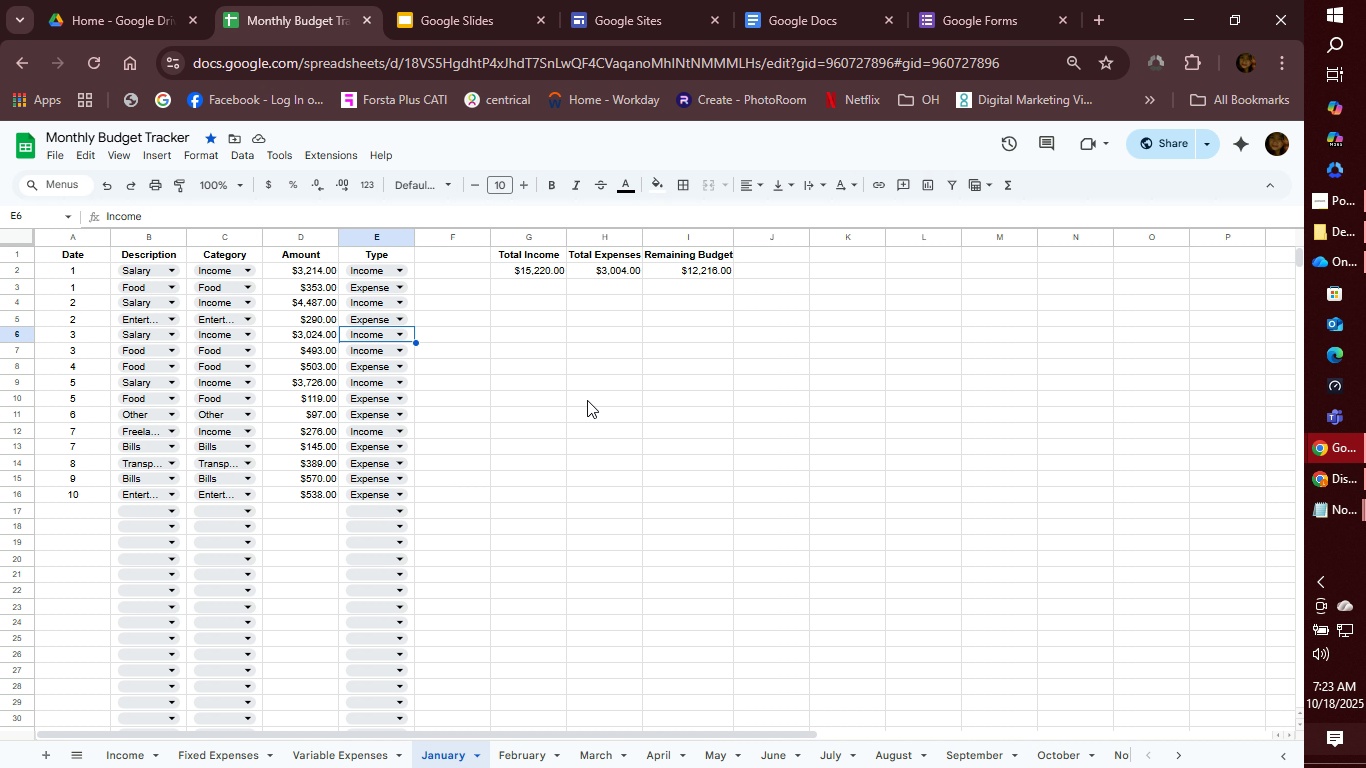 
key(ArrowUp)
 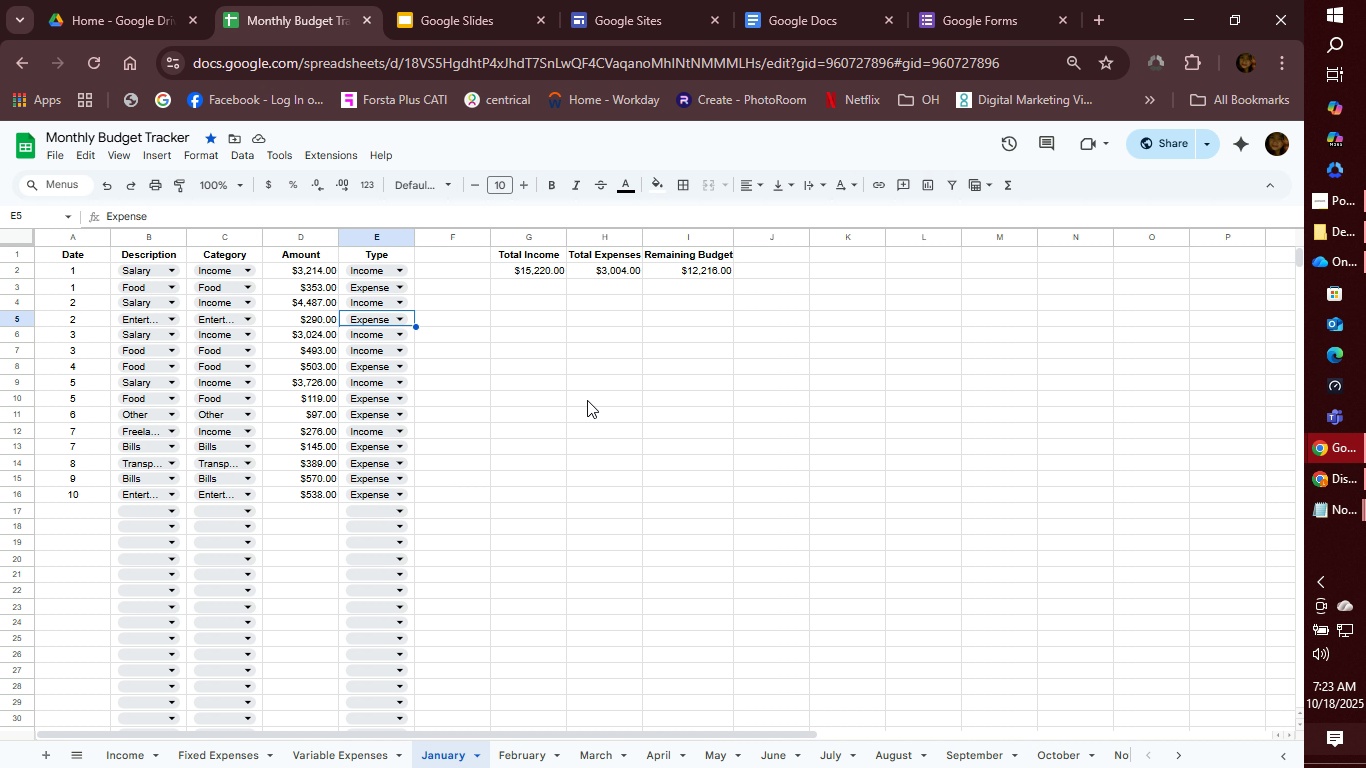 
key(ArrowUp)
 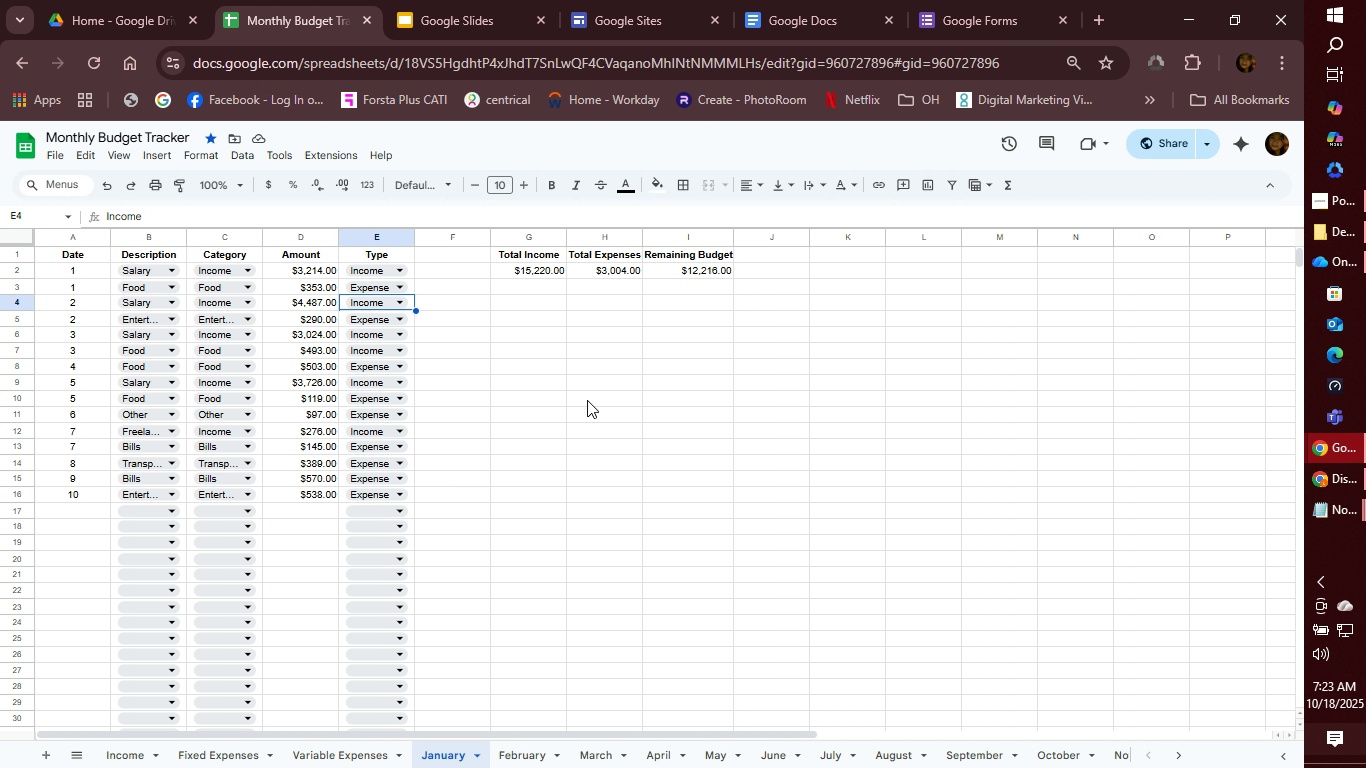 
key(ArrowUp)
 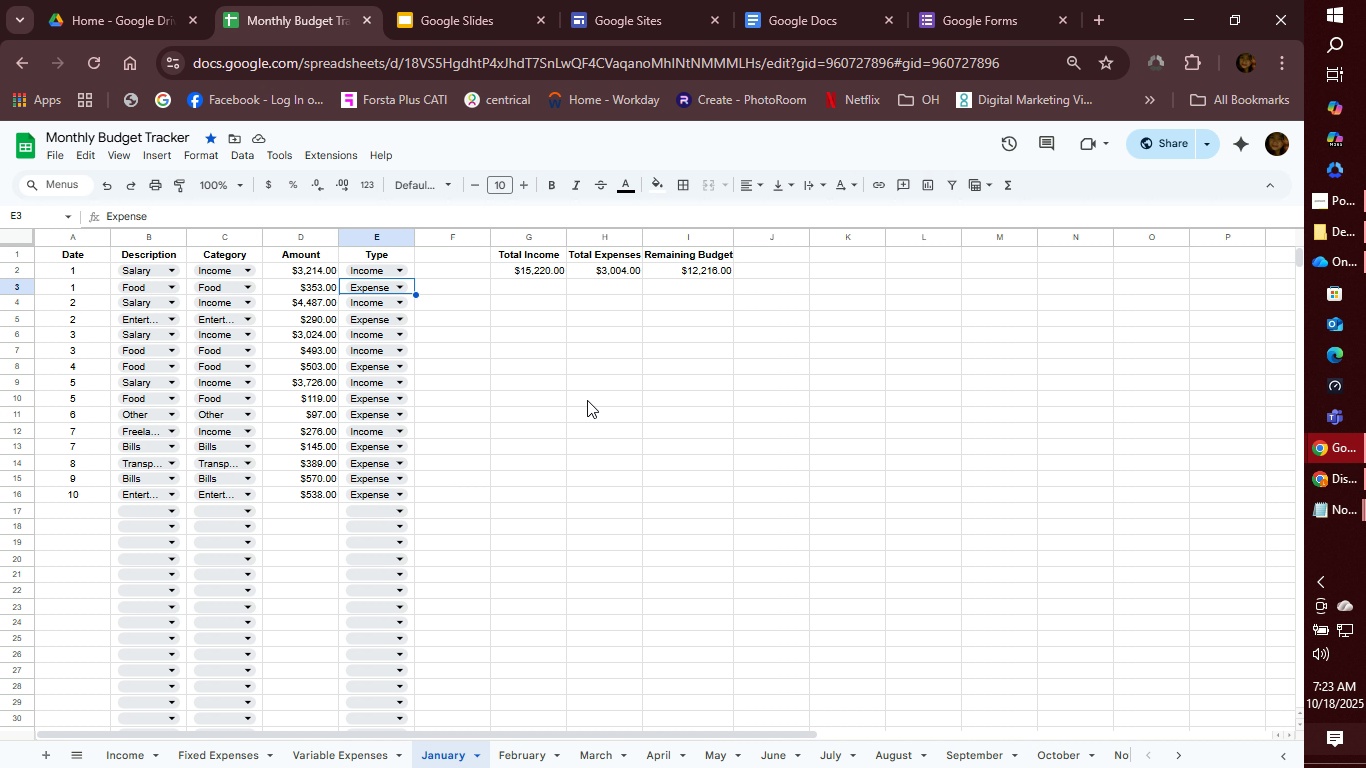 
key(ArrowUp)
 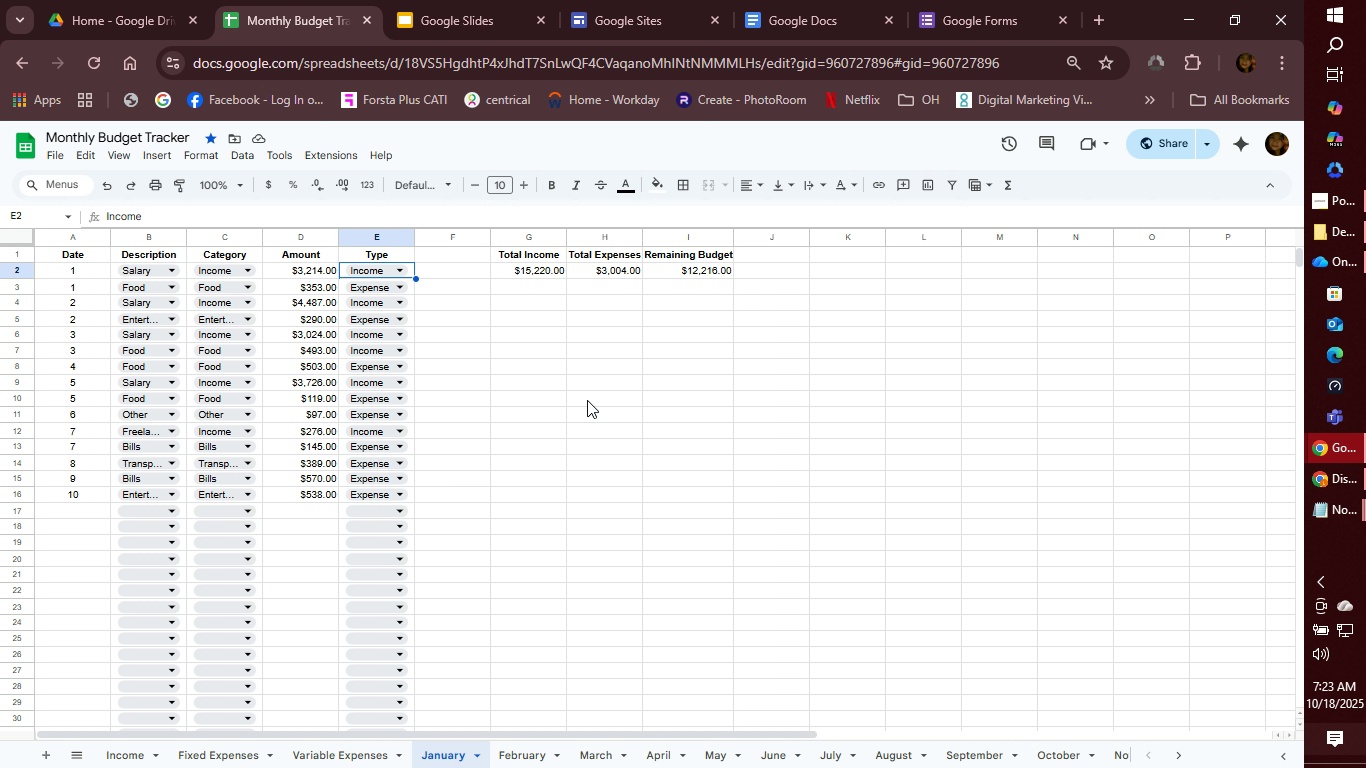 
key(ArrowUp)
 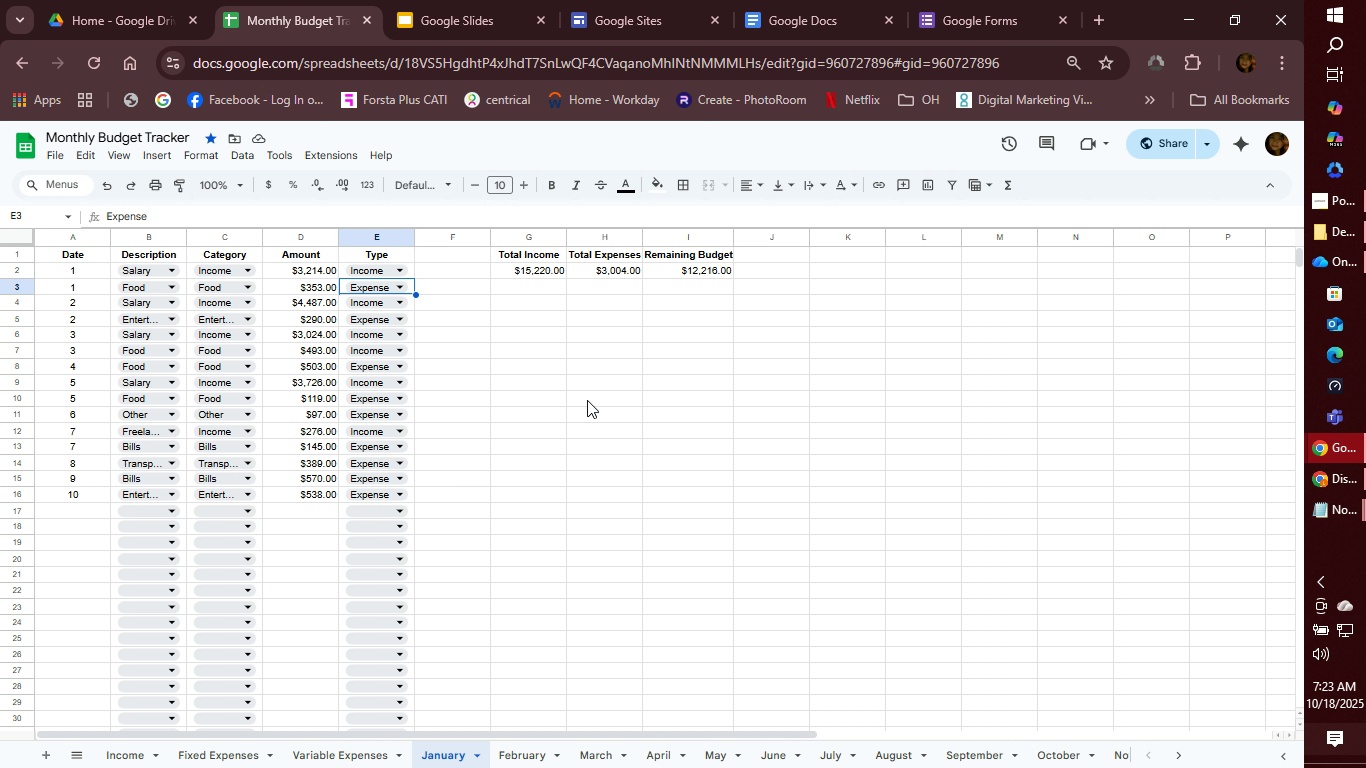 
key(ArrowDown)
 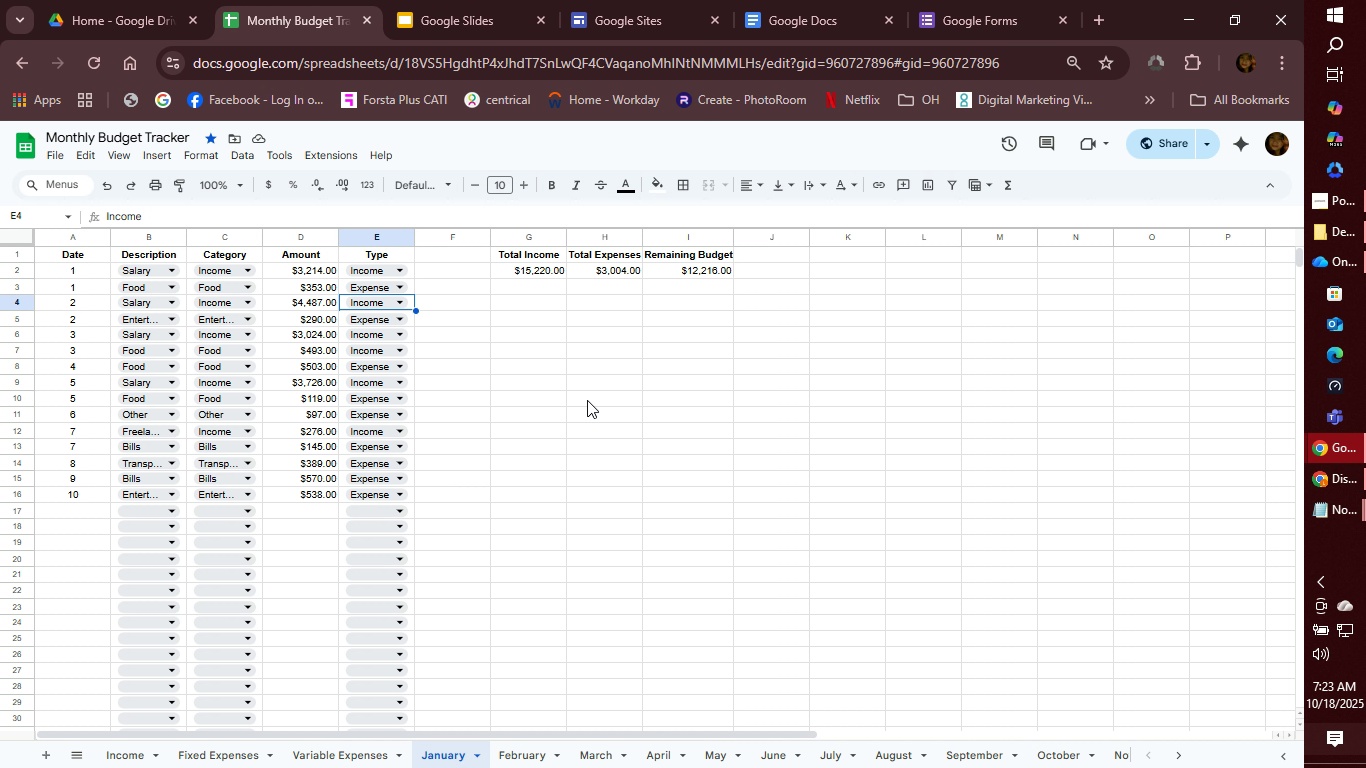 
key(ArrowDown)
 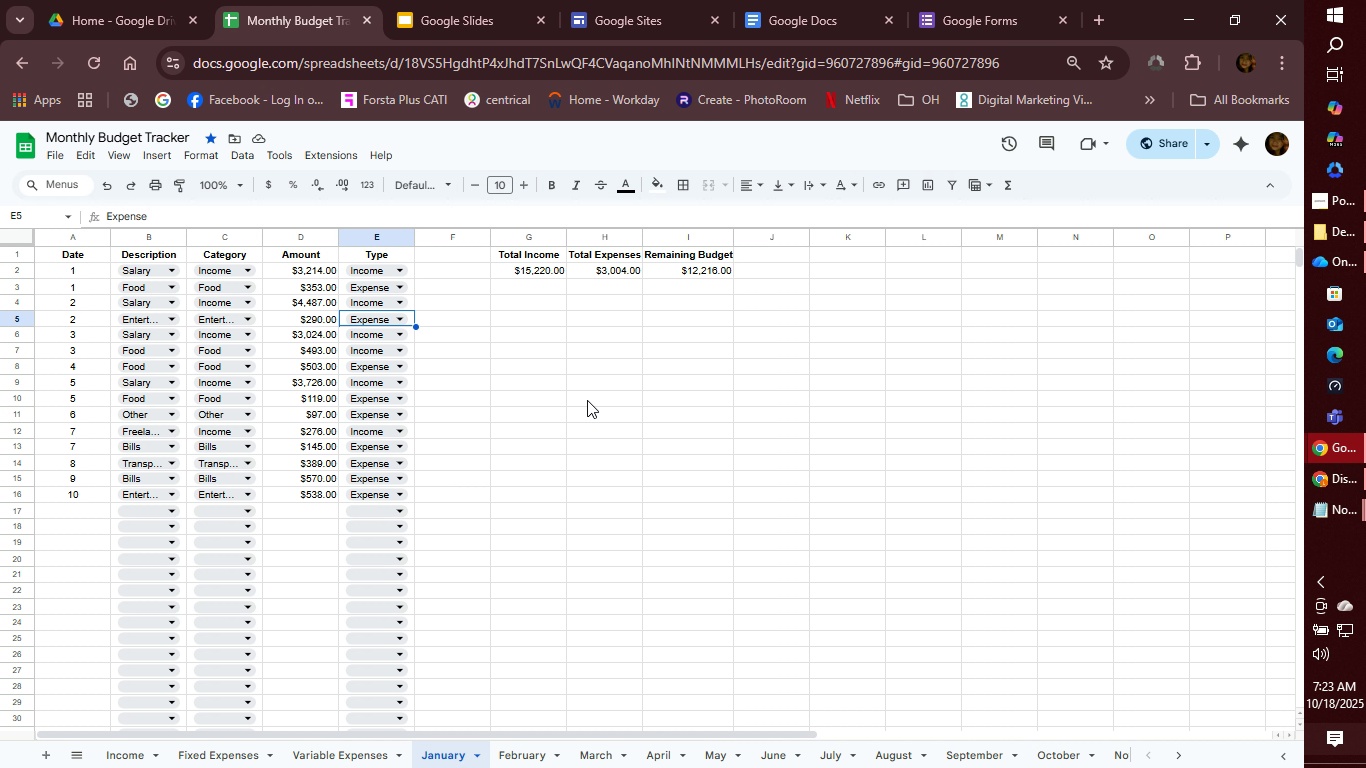 
key(ArrowDown)
 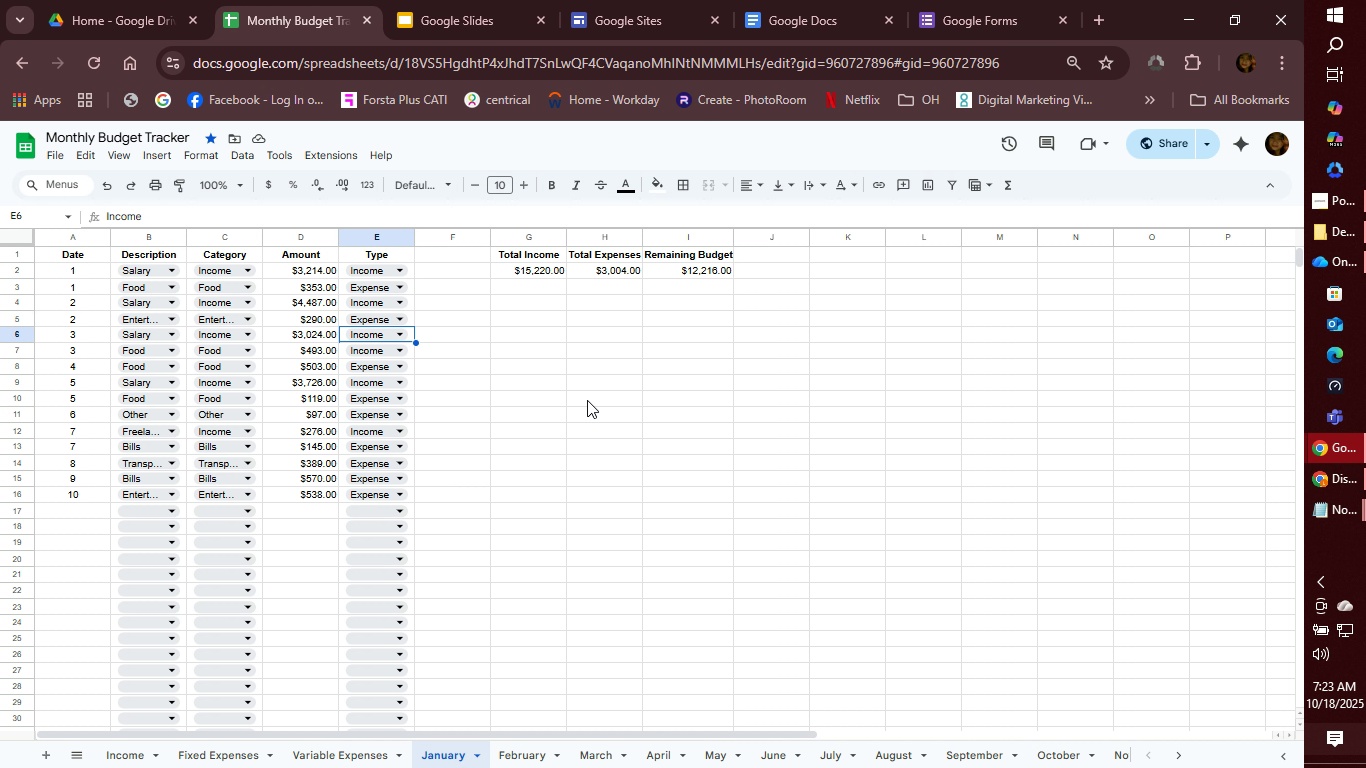 
key(ArrowDown)
 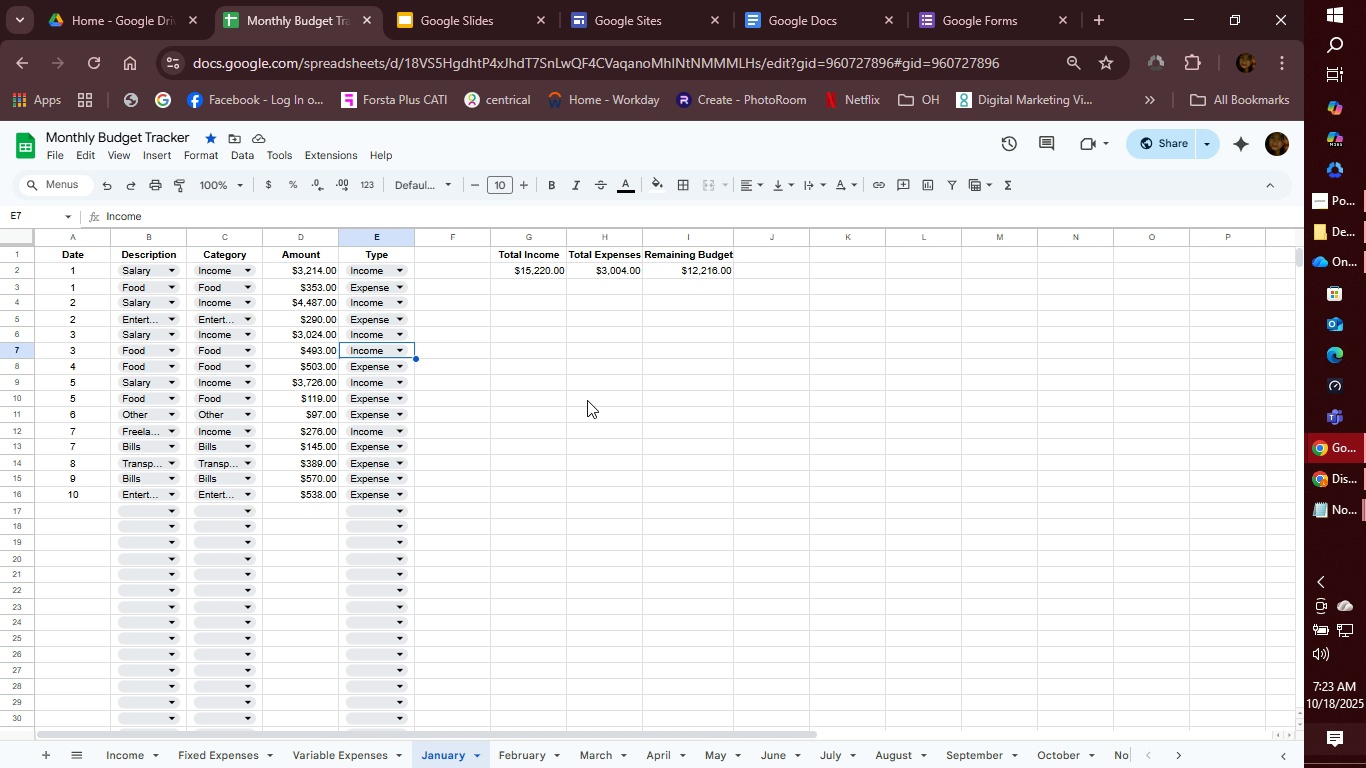 
key(ArrowDown)
 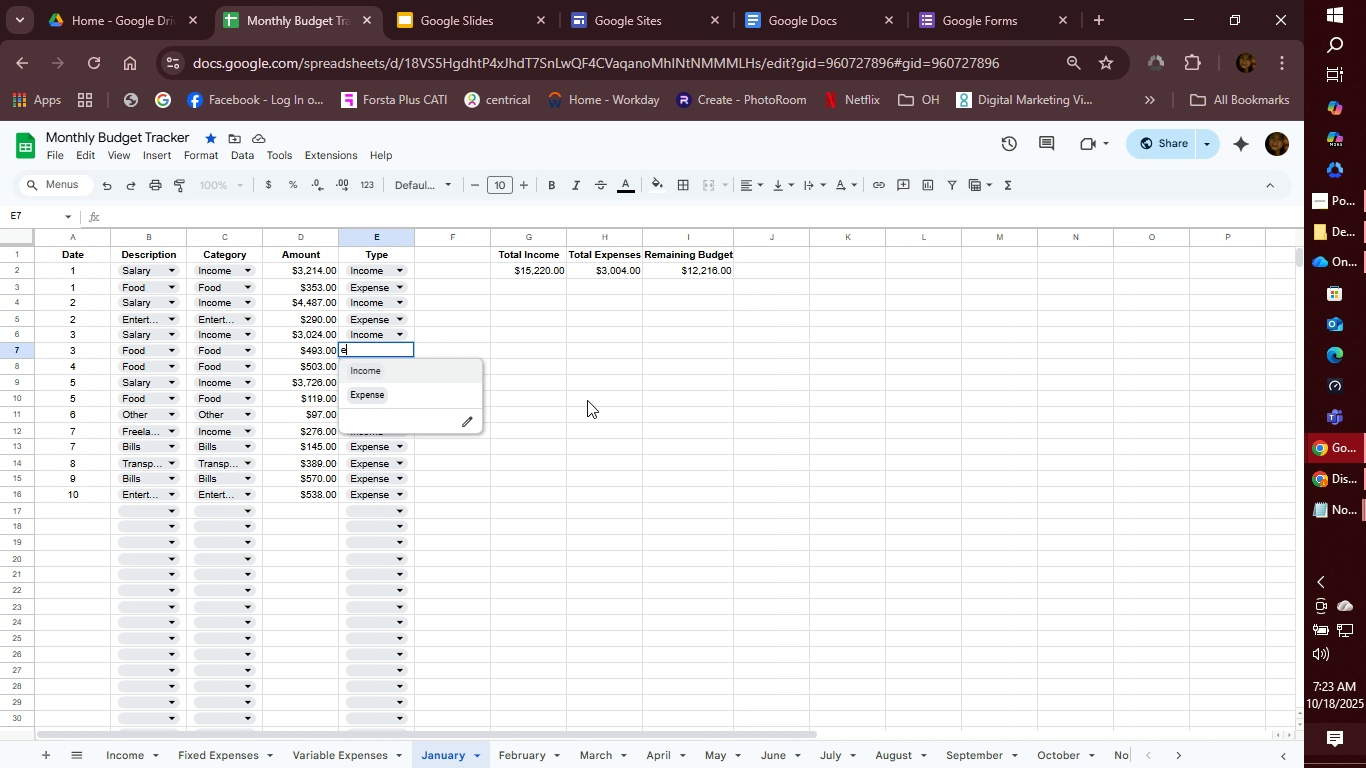 
key(E)
 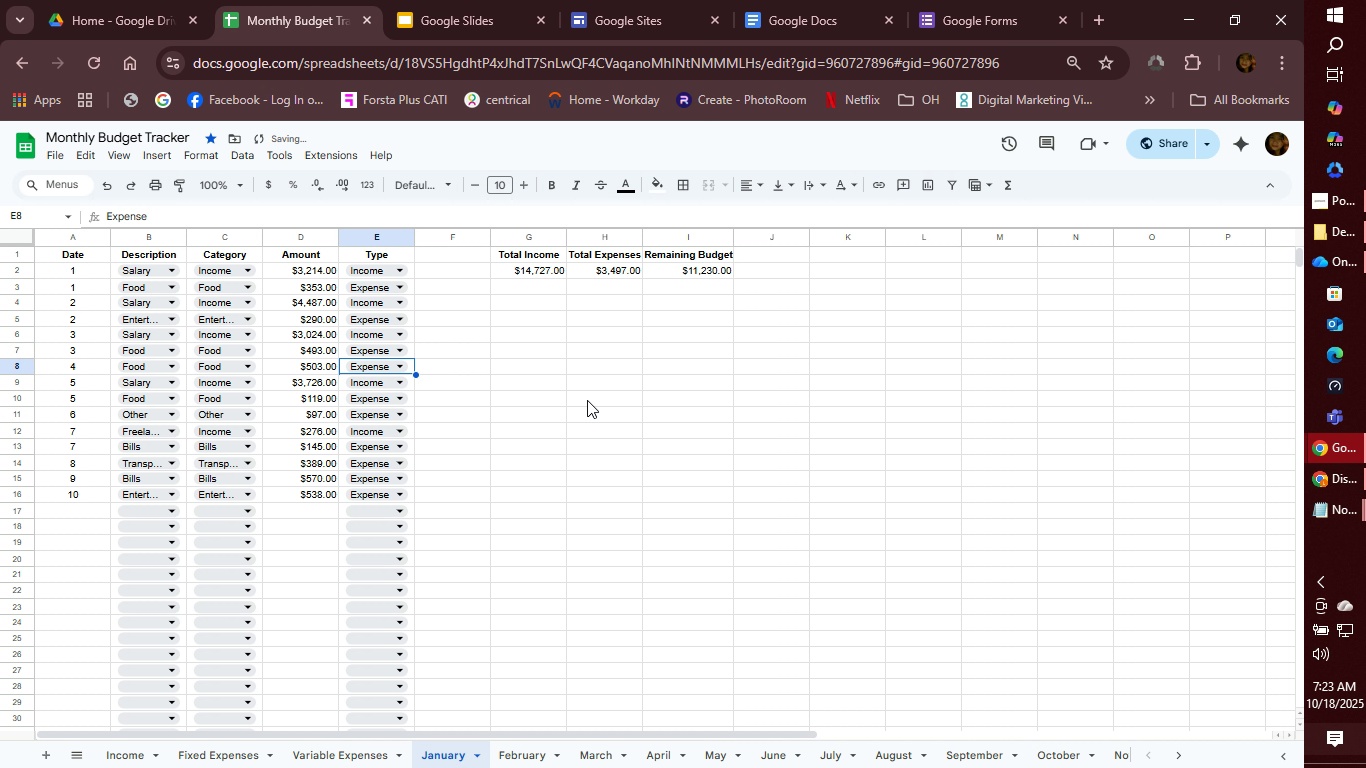 
key(Enter)
 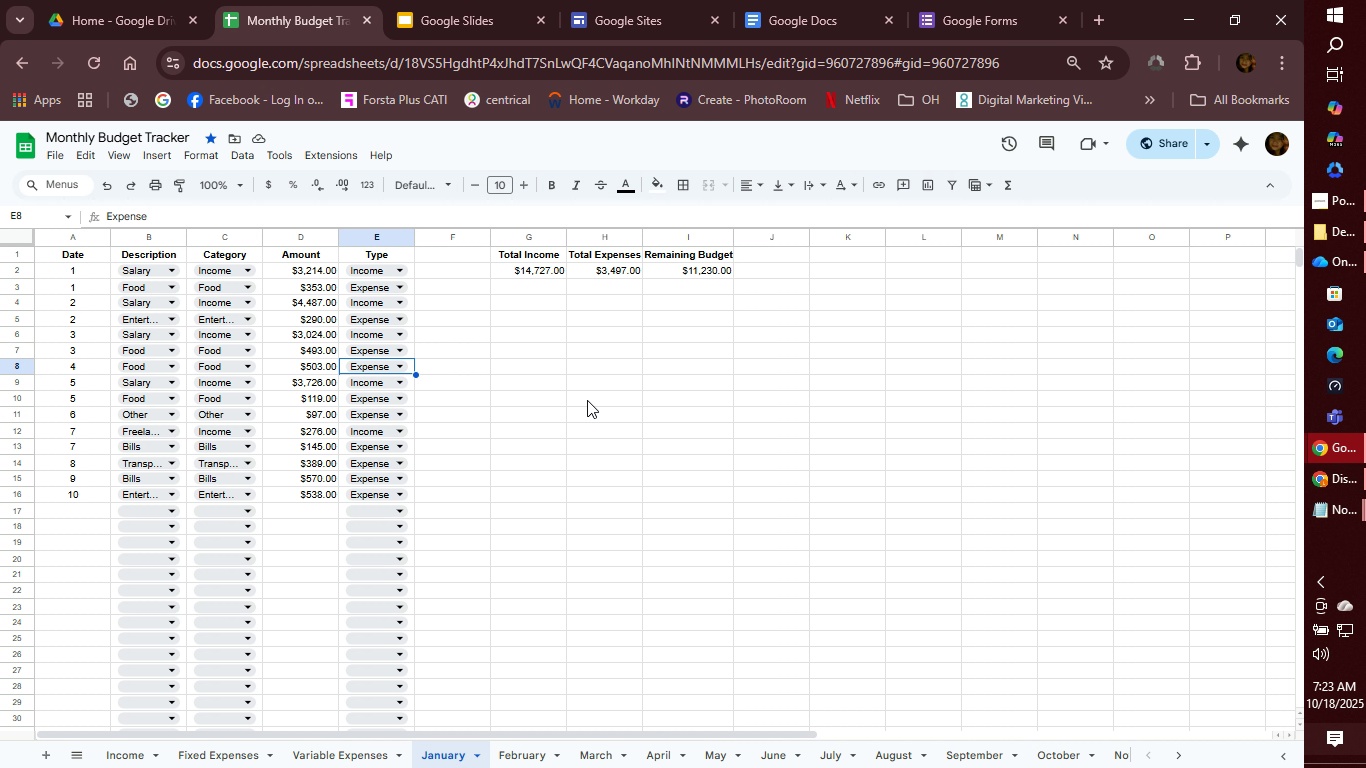 
wait(6.75)
 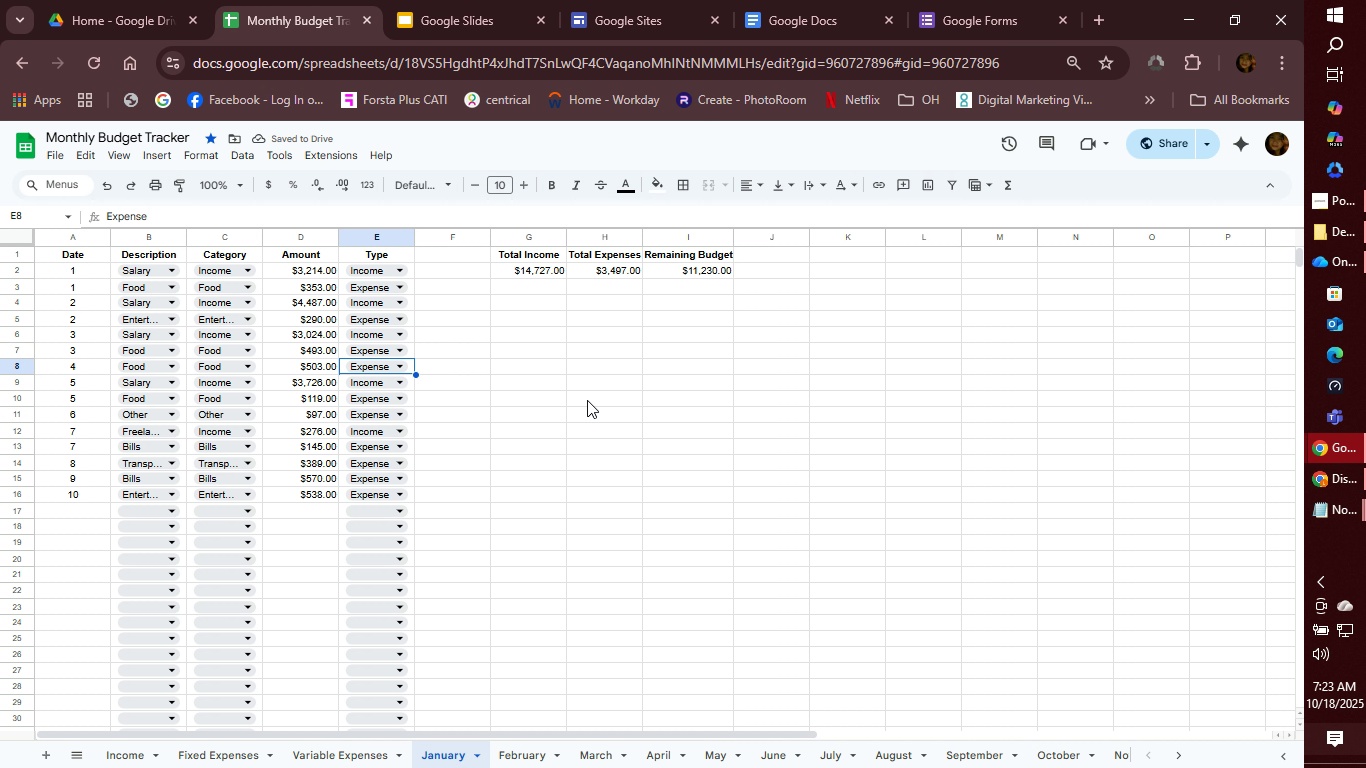 
left_click([545, 382])
 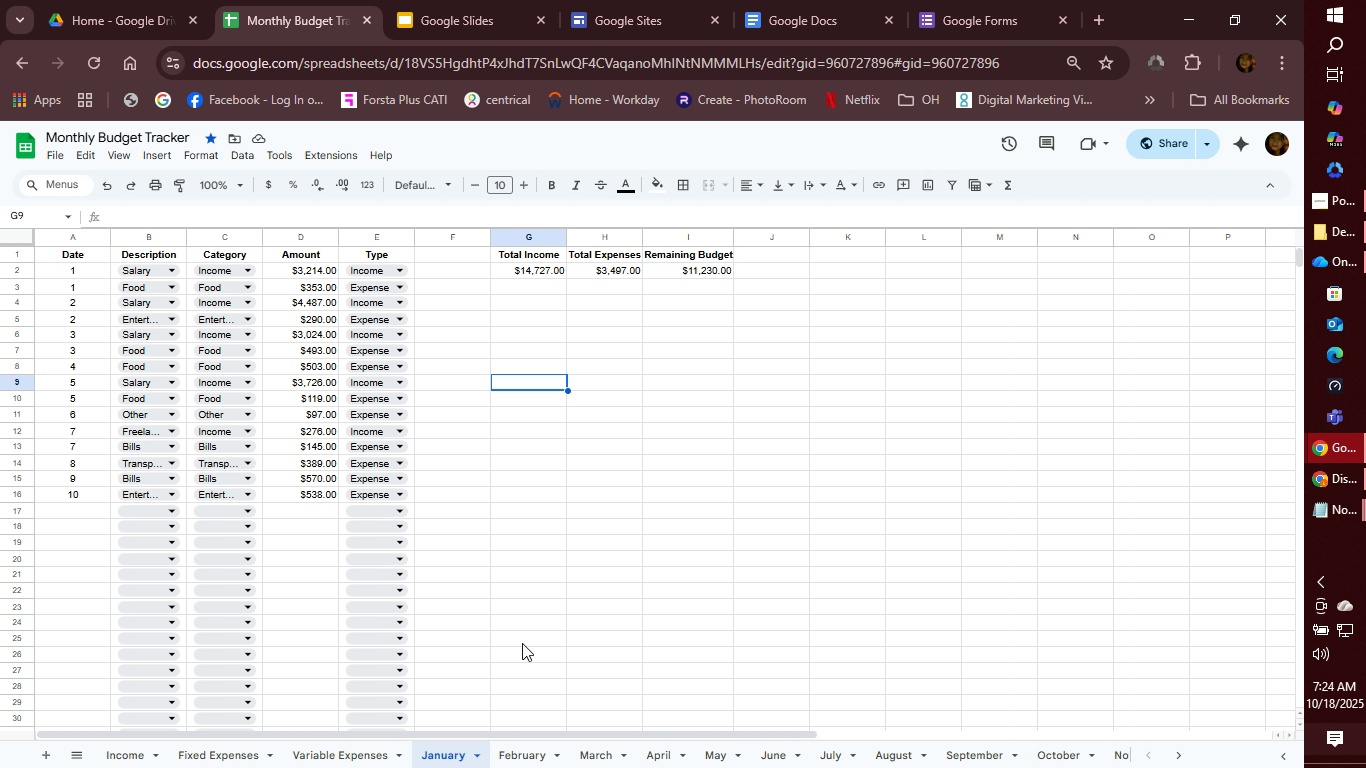 
wait(19.84)
 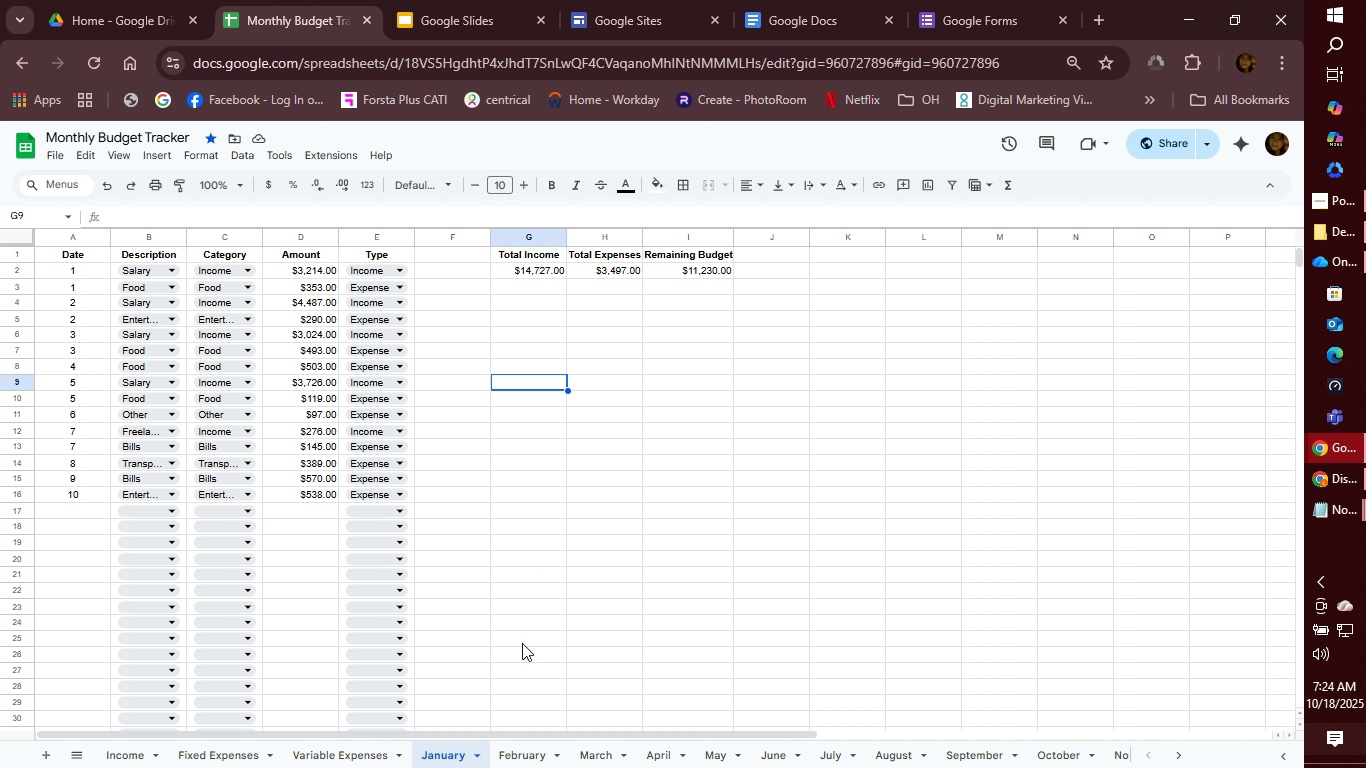 
left_click([1178, 762])
 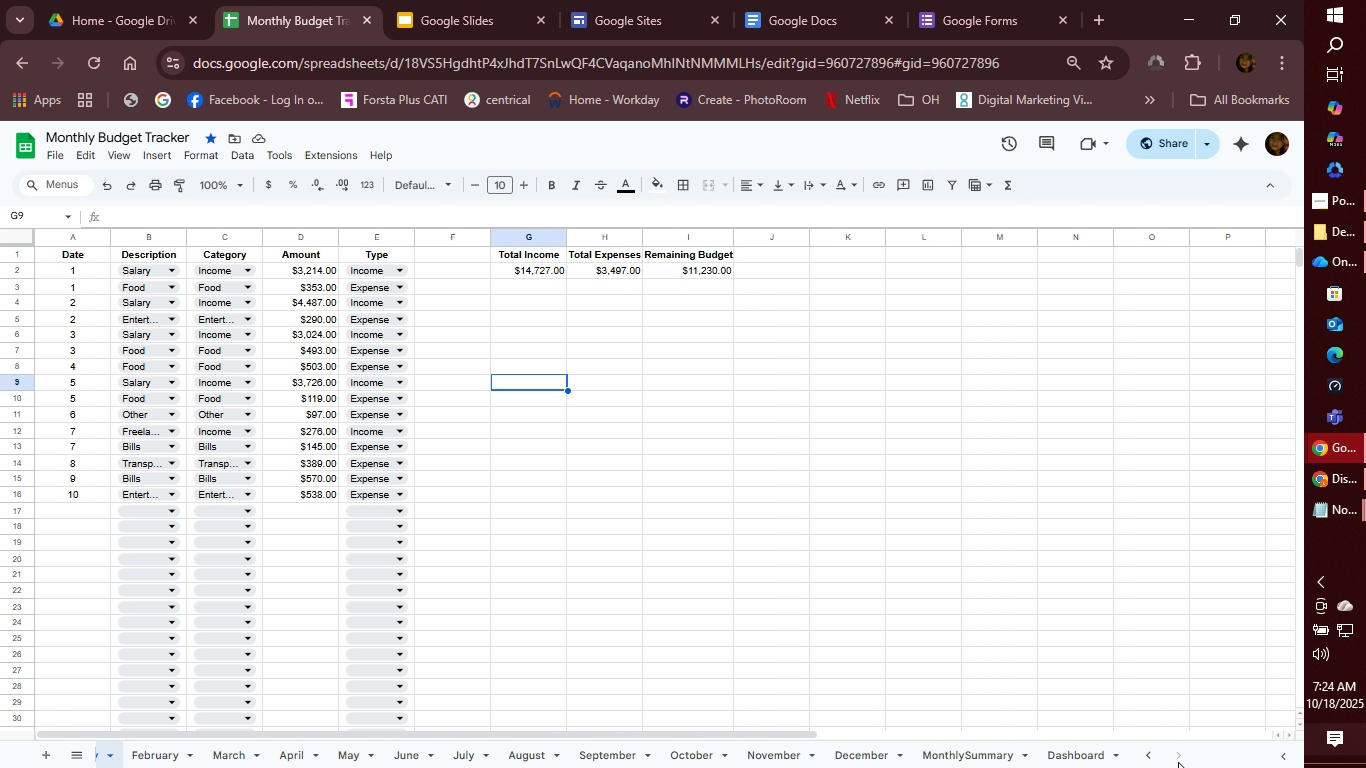 
left_click([1178, 762])
 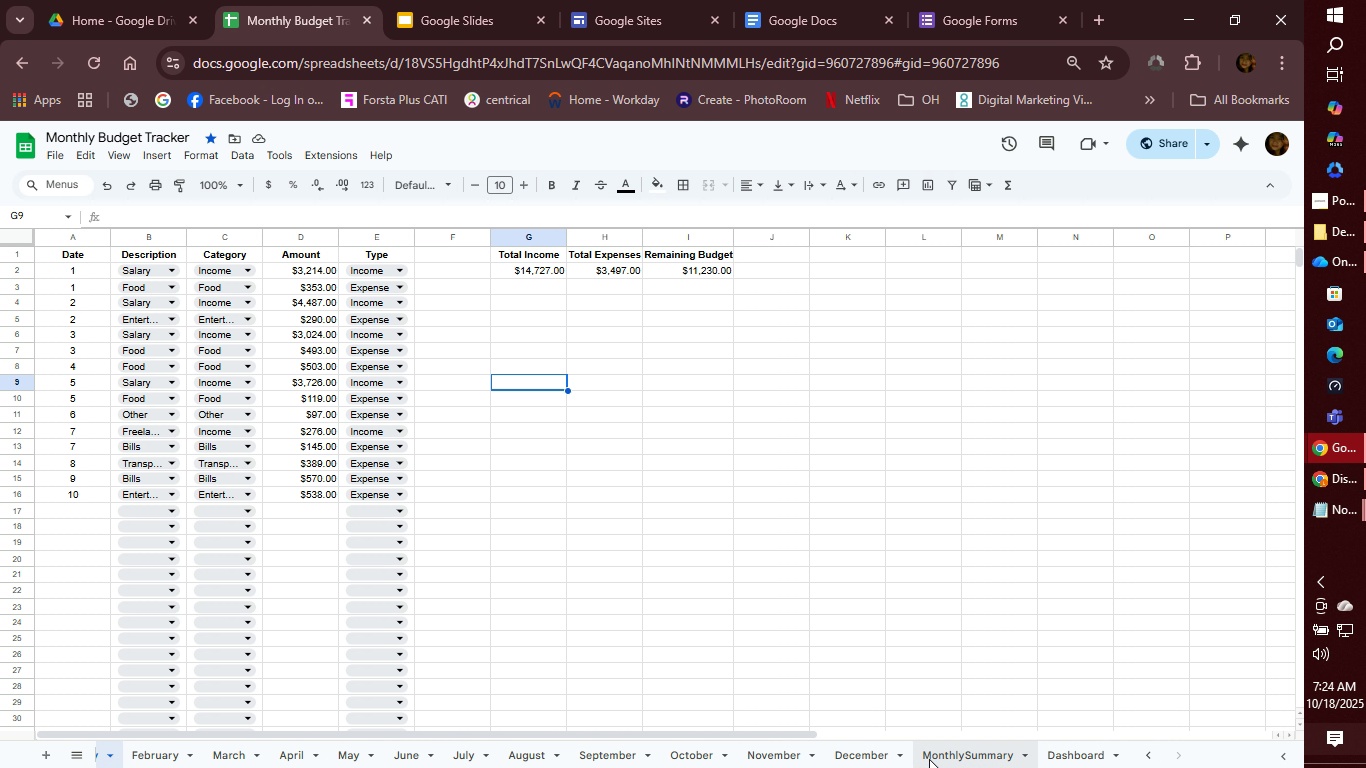 
left_click([929, 759])
 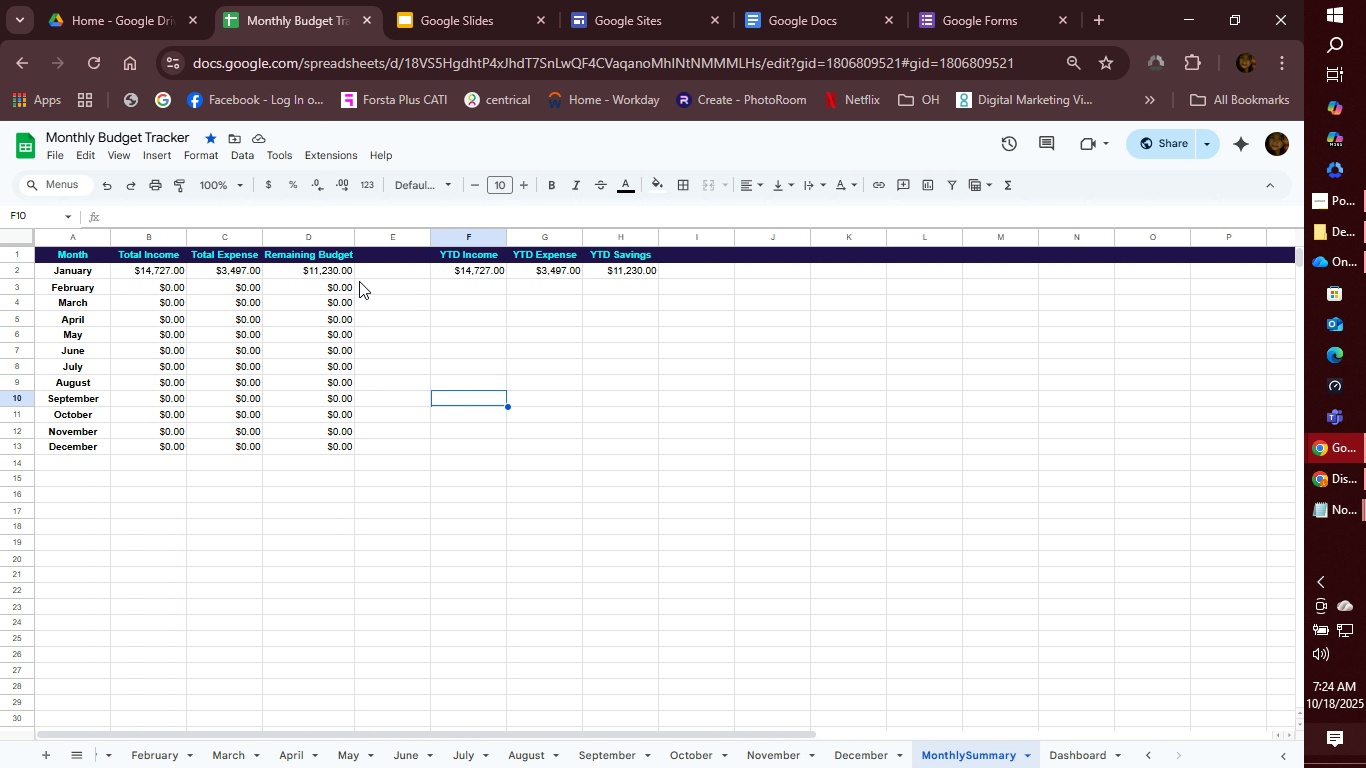 
wait(8.59)
 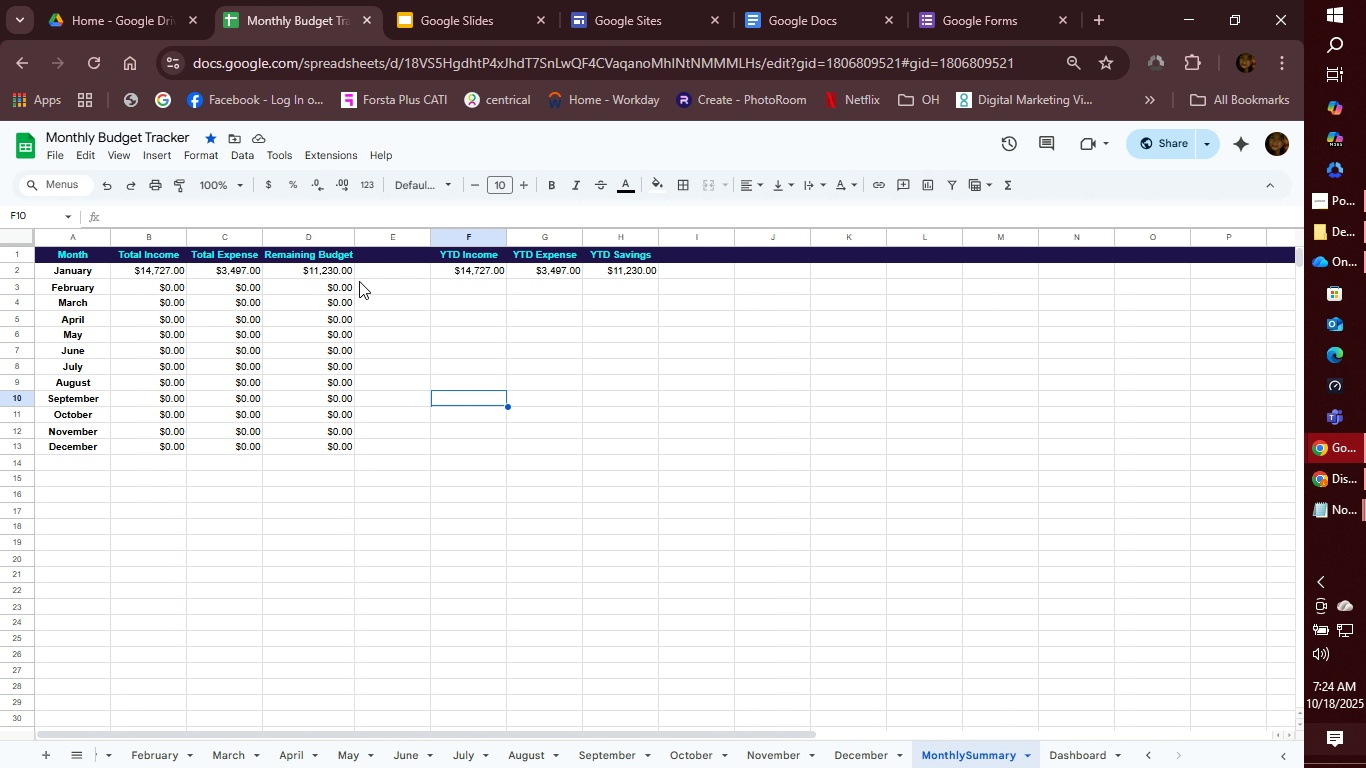 
left_click([144, 751])
 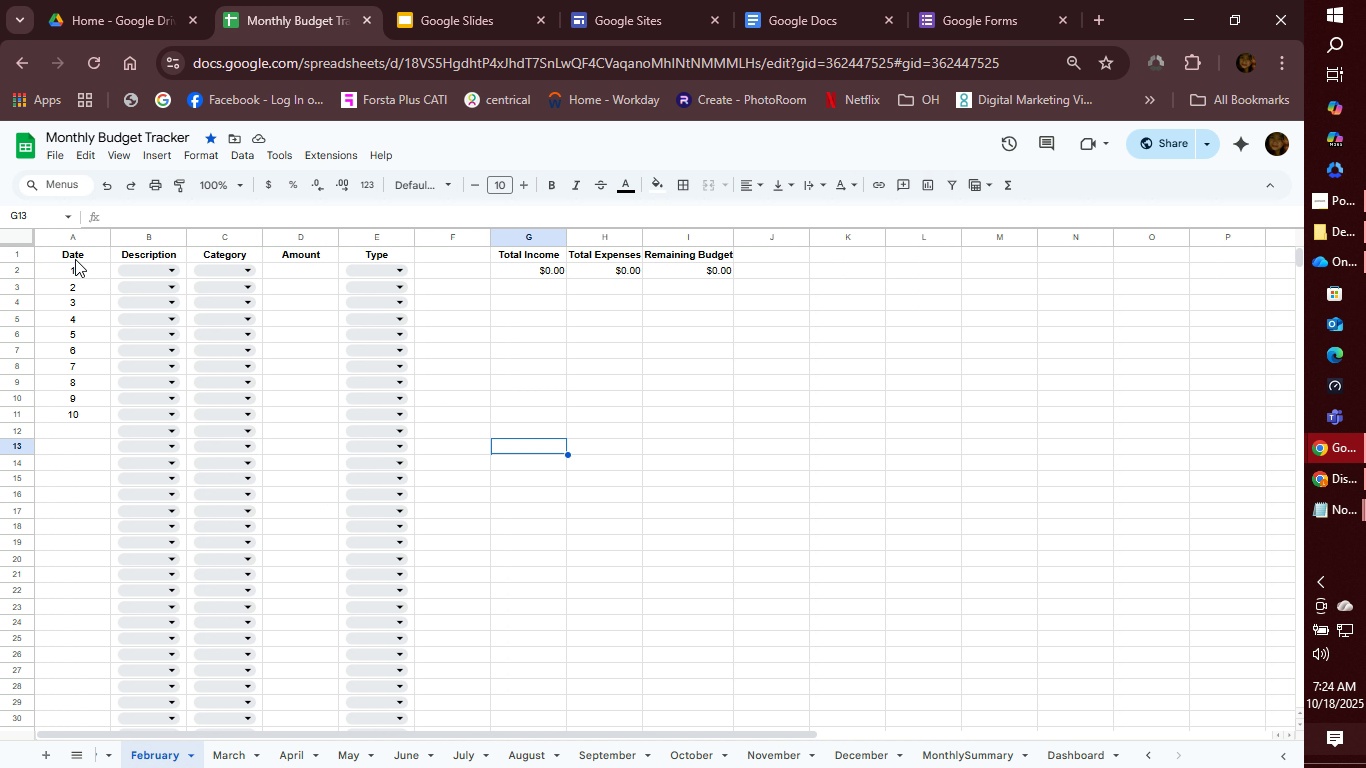 
left_click([70, 265])
 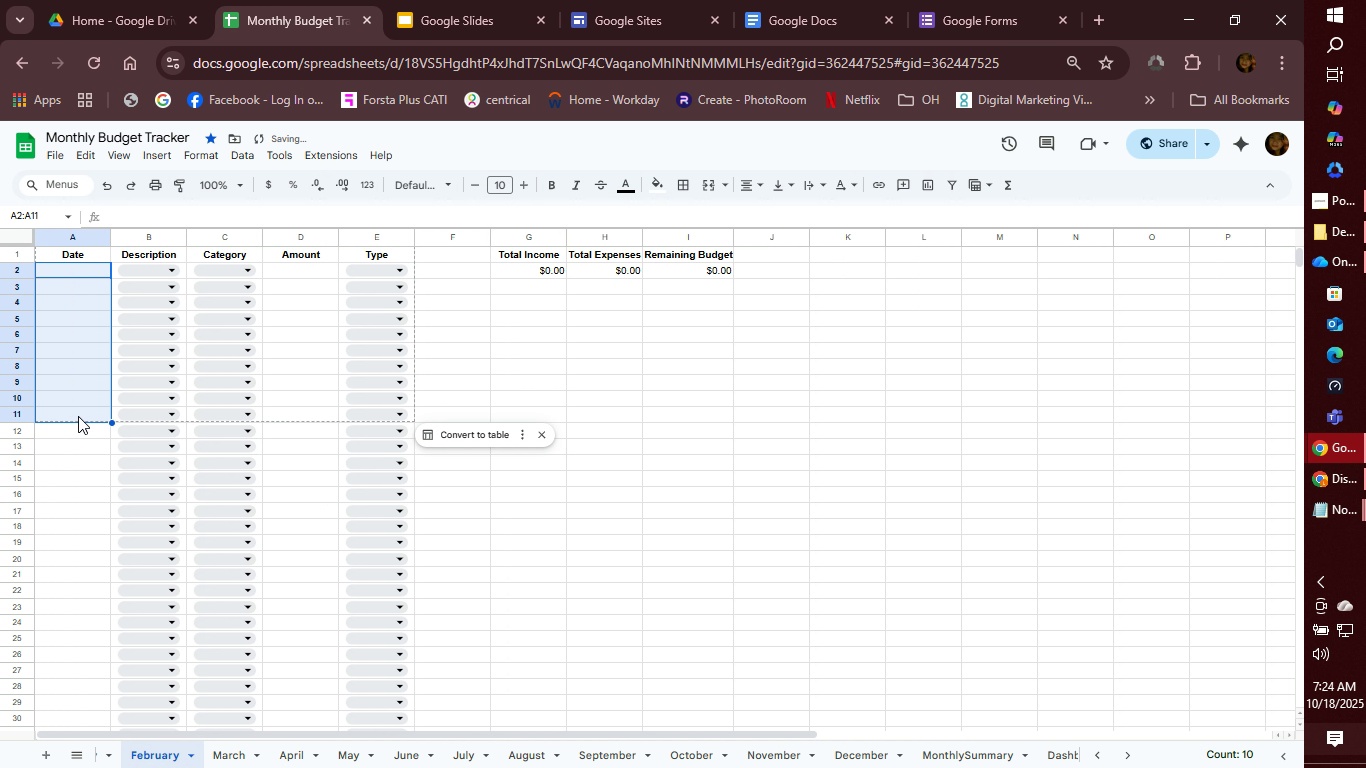 
key(Delete)
 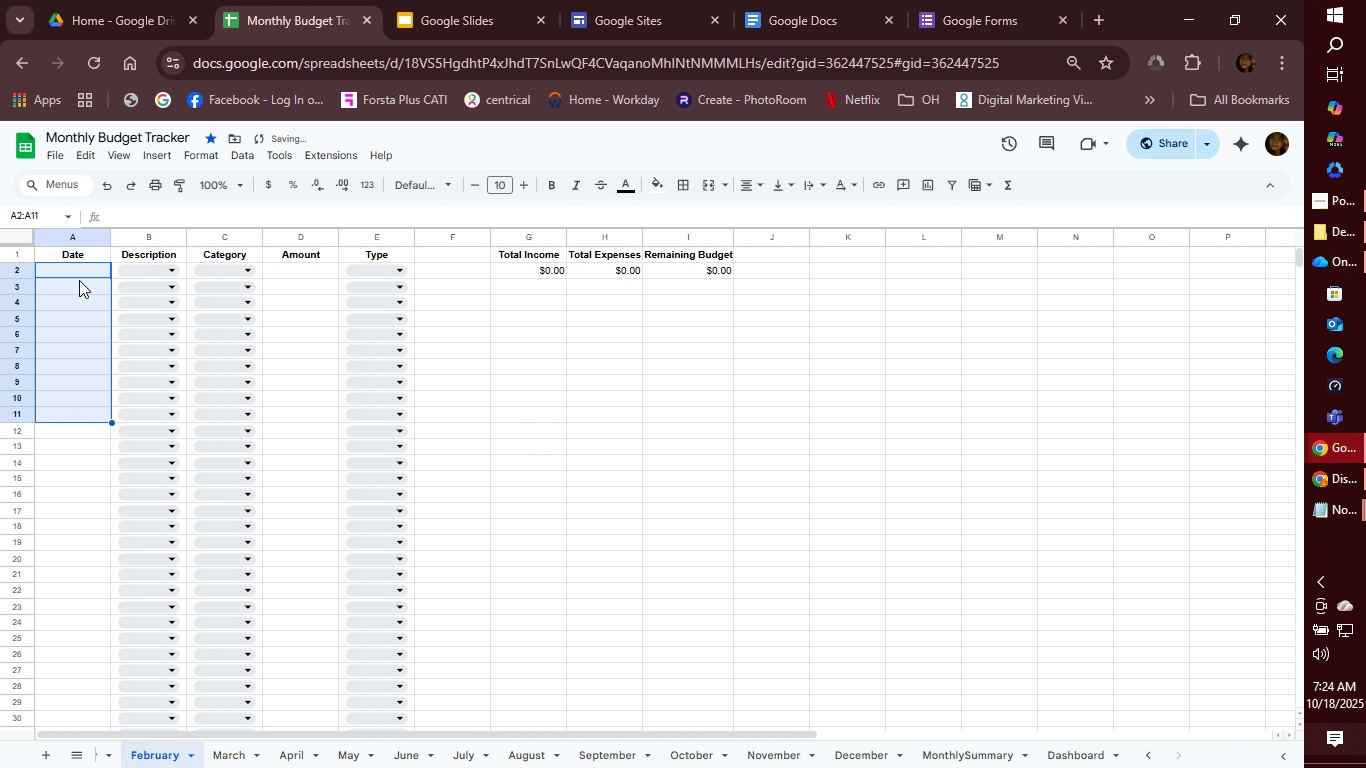 
left_click([79, 280])
 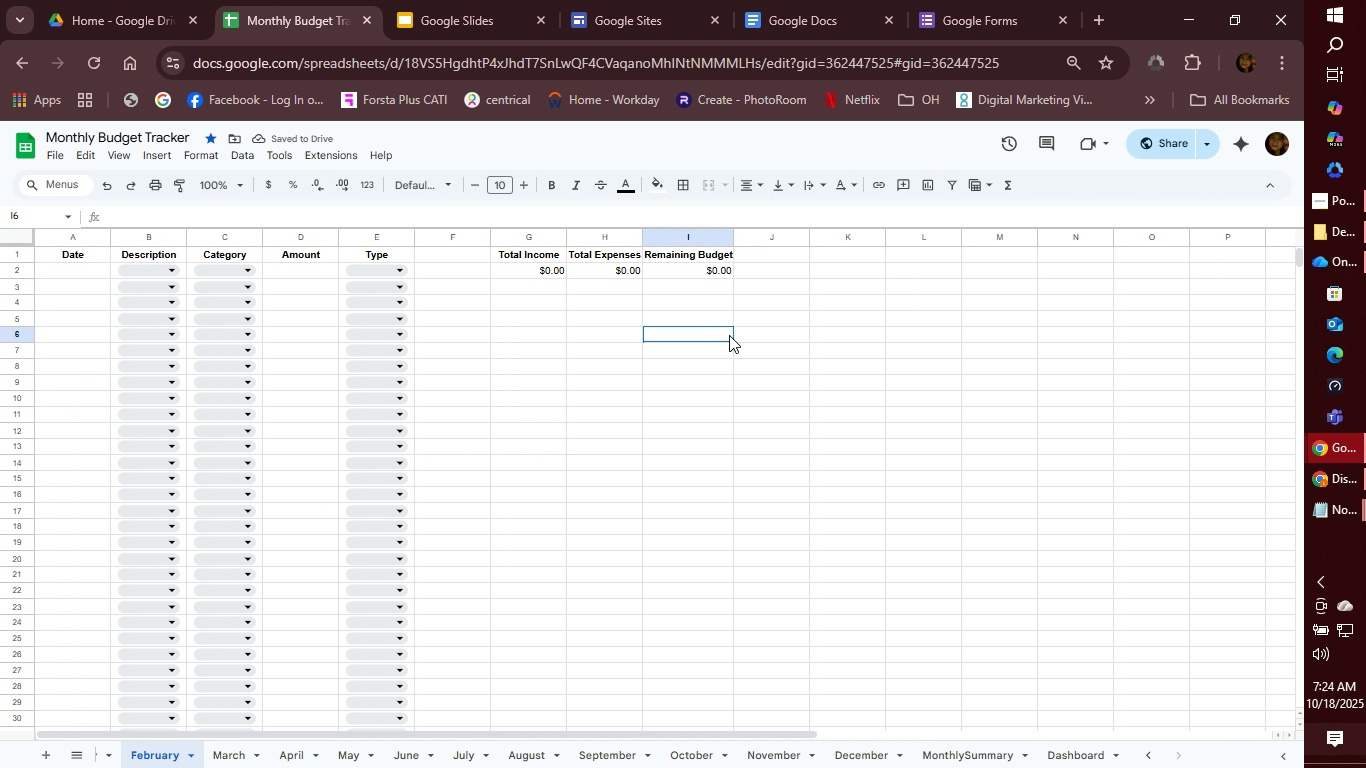 
left_click([729, 335])
 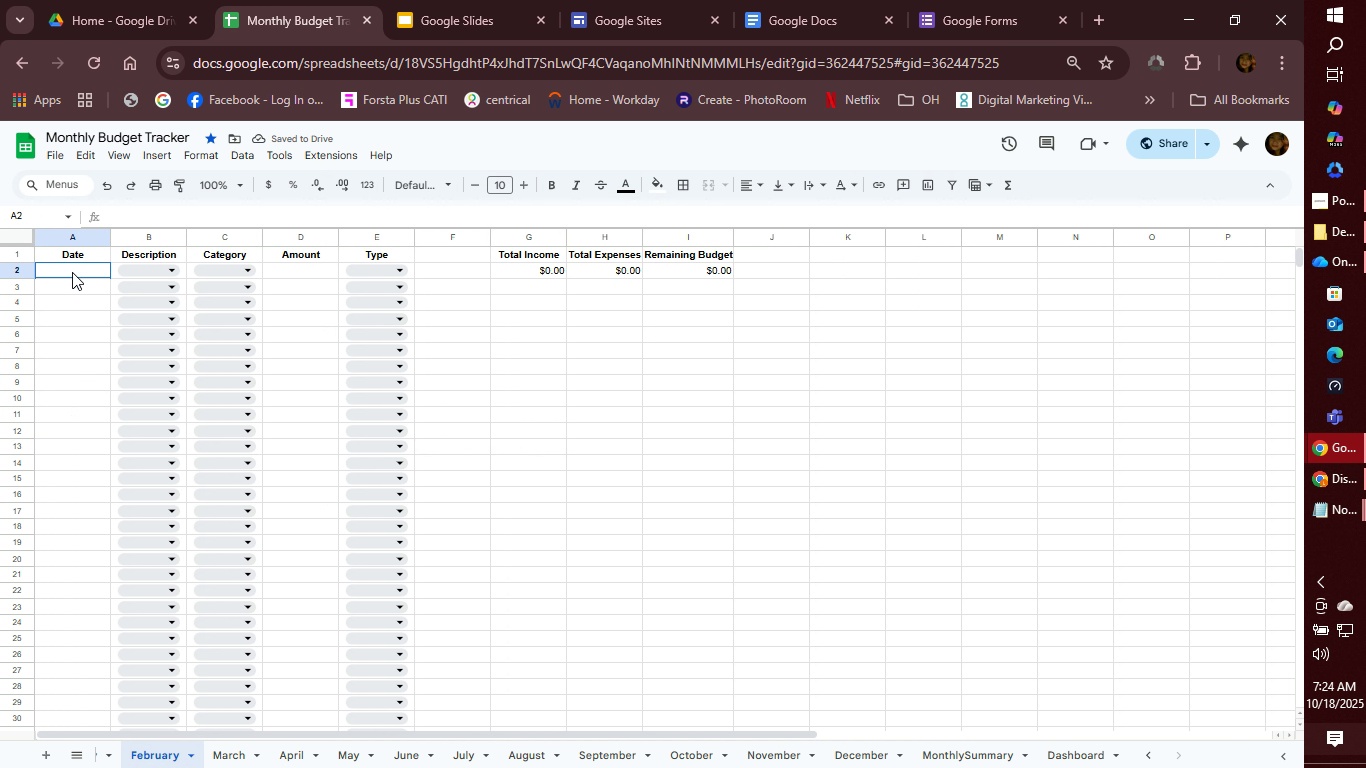 
left_click([72, 272])
 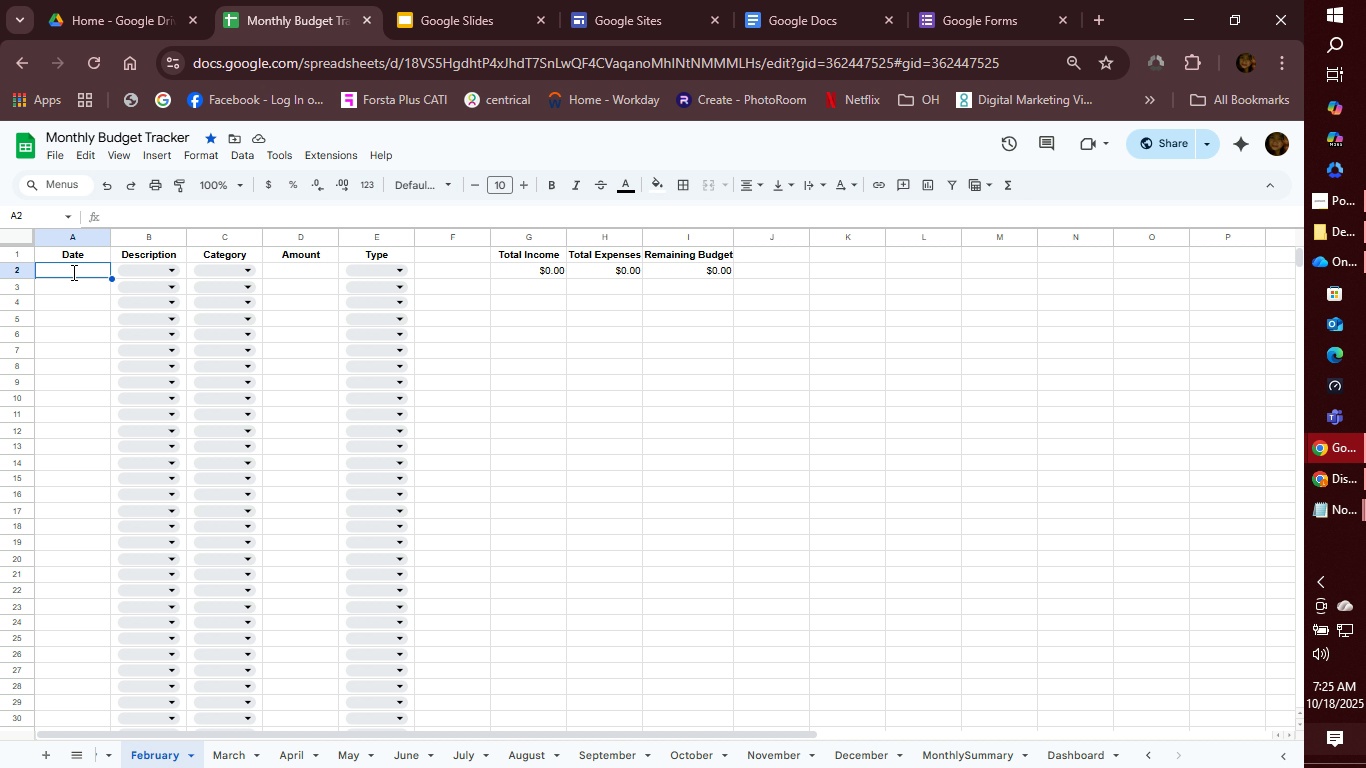 
wait(28.27)
 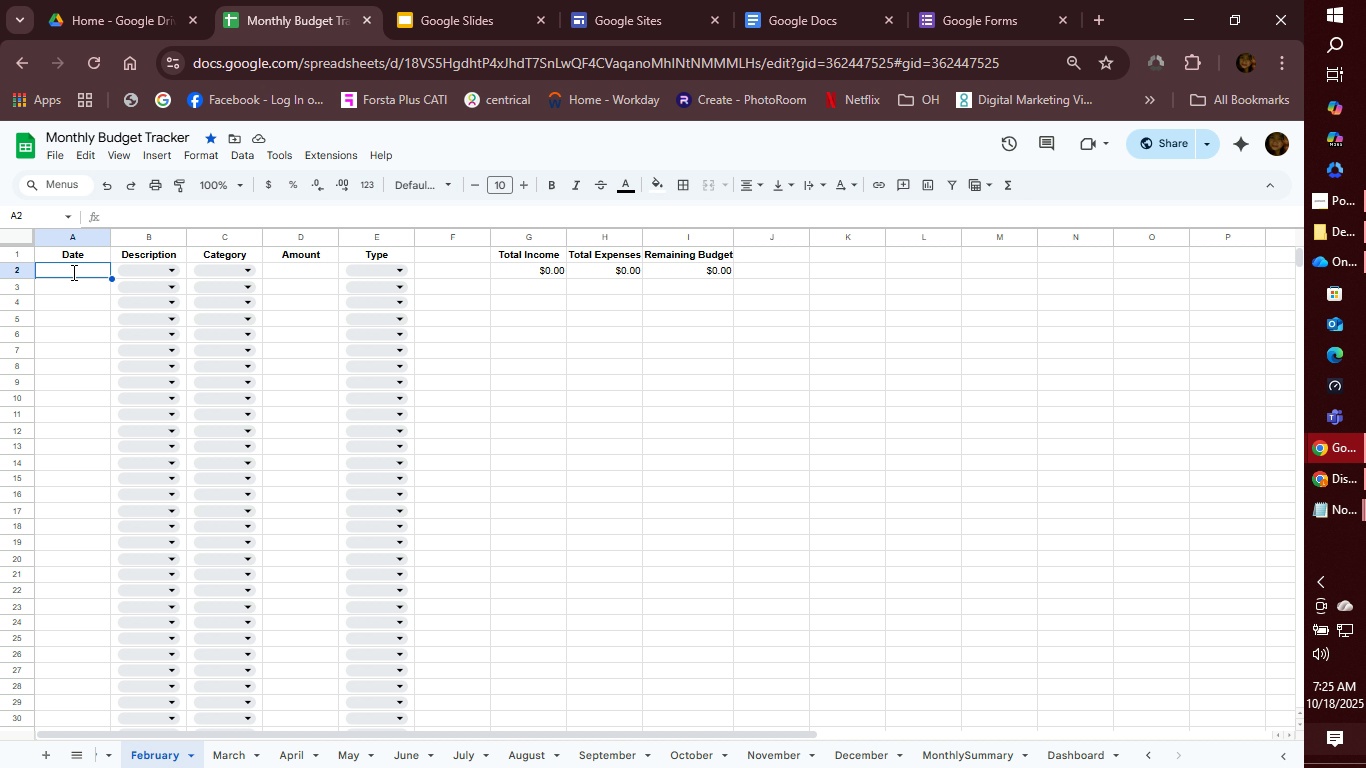 
key(1)
 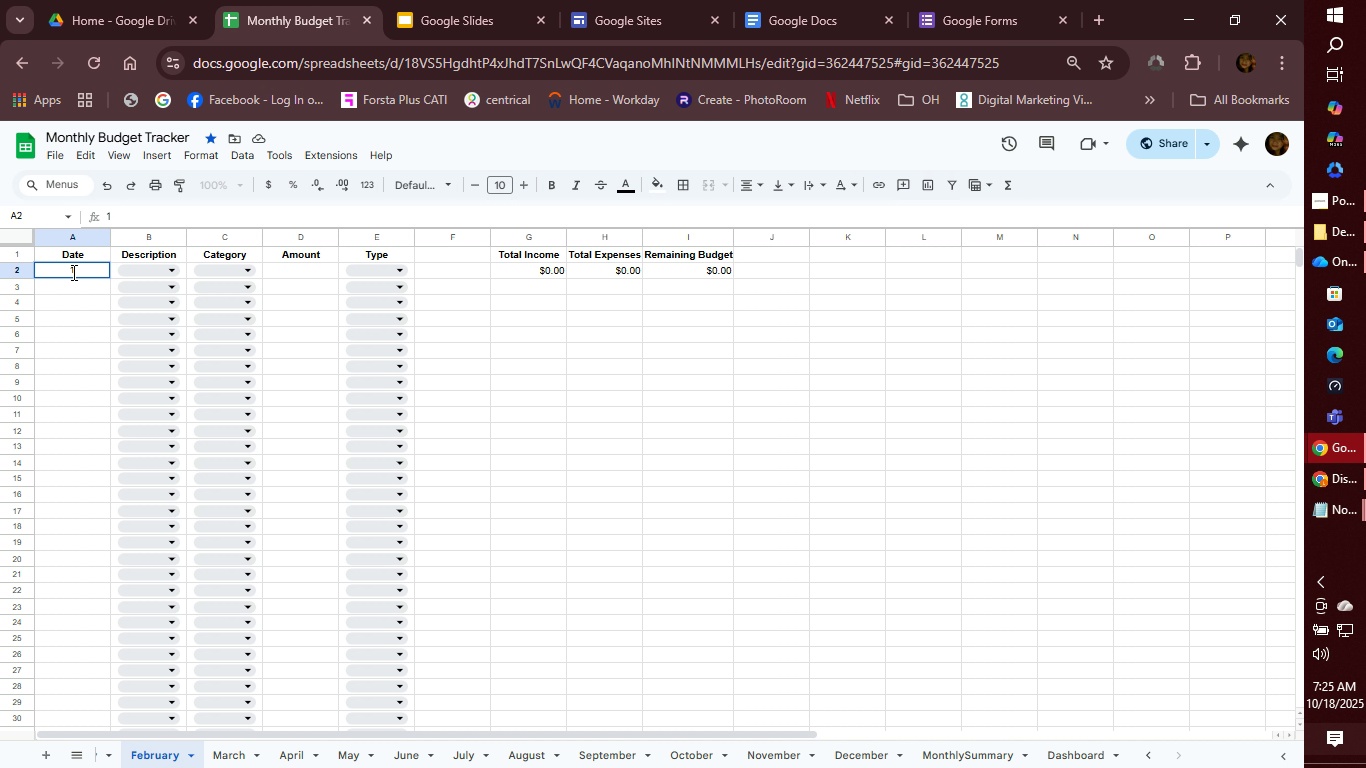 
key(Tab)
 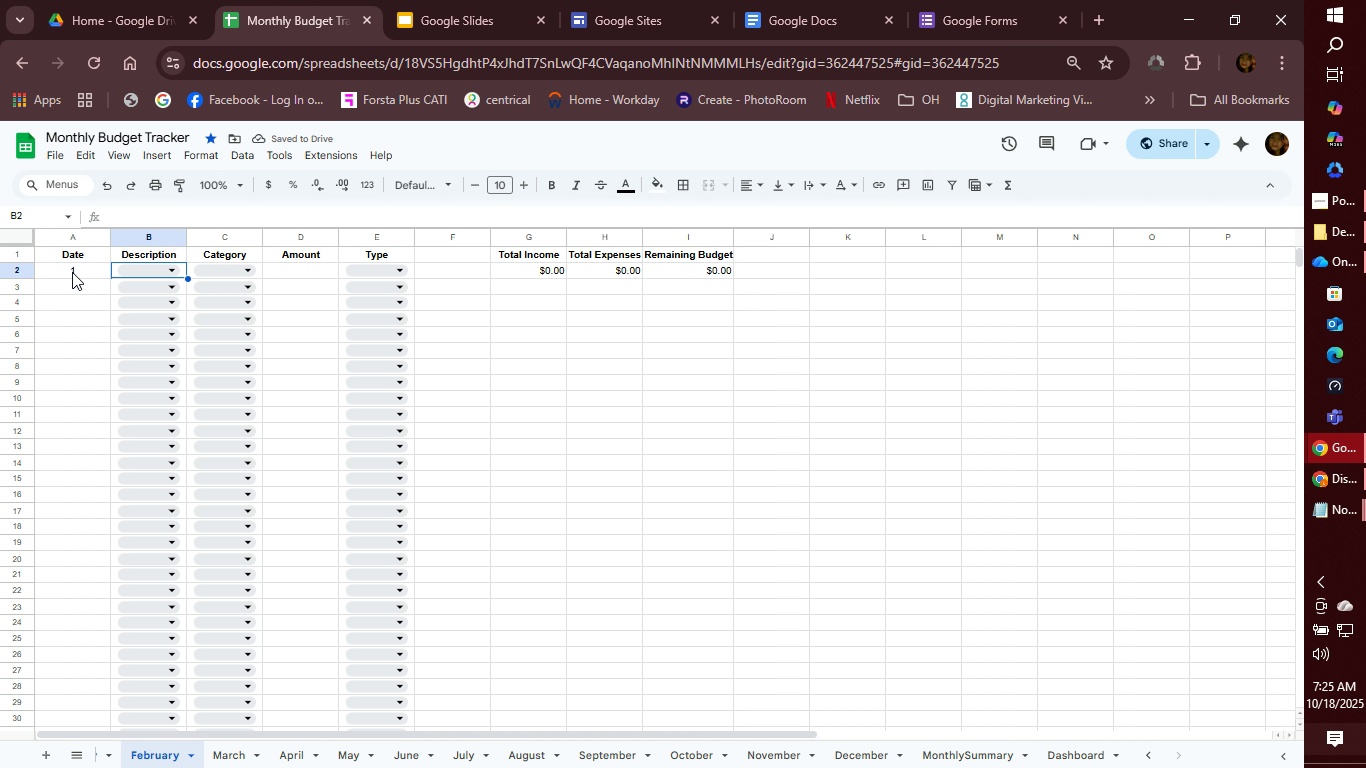 
key(S)
 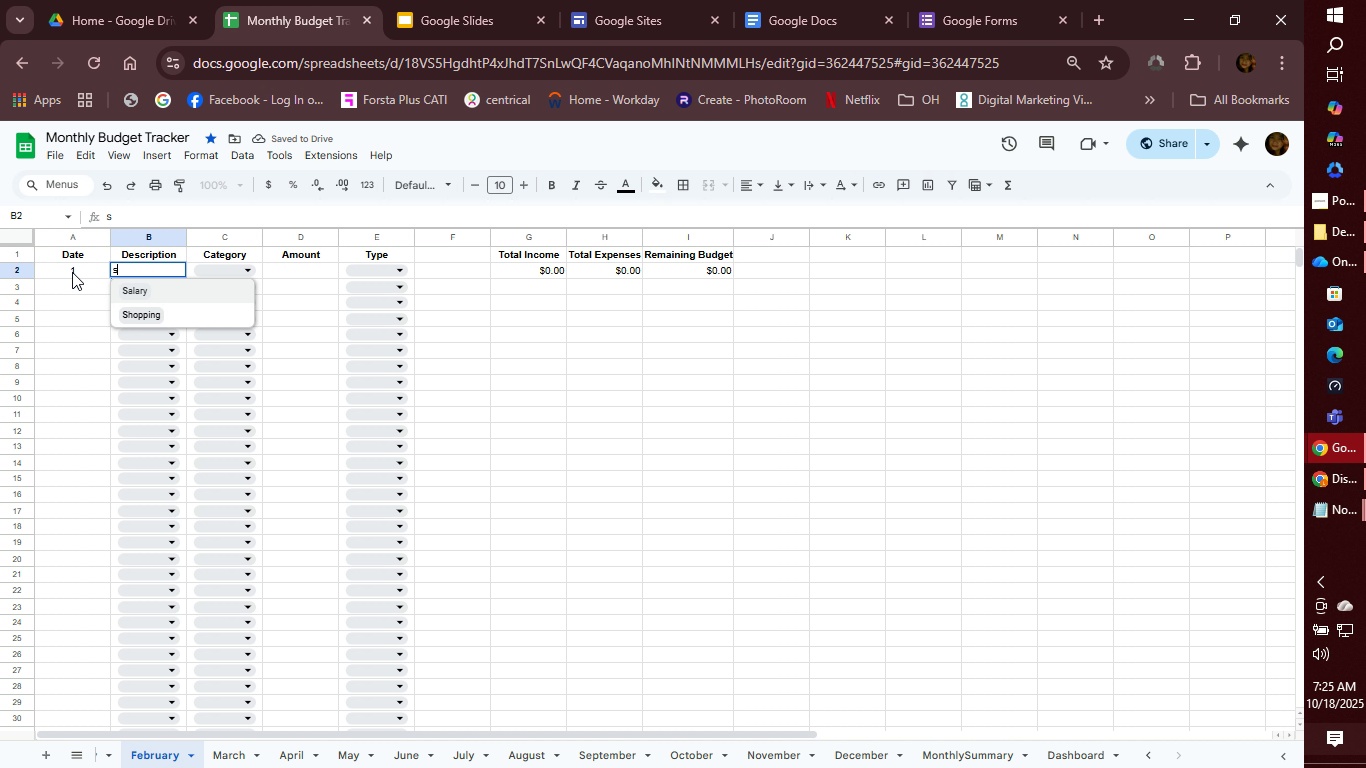 
key(Tab)
 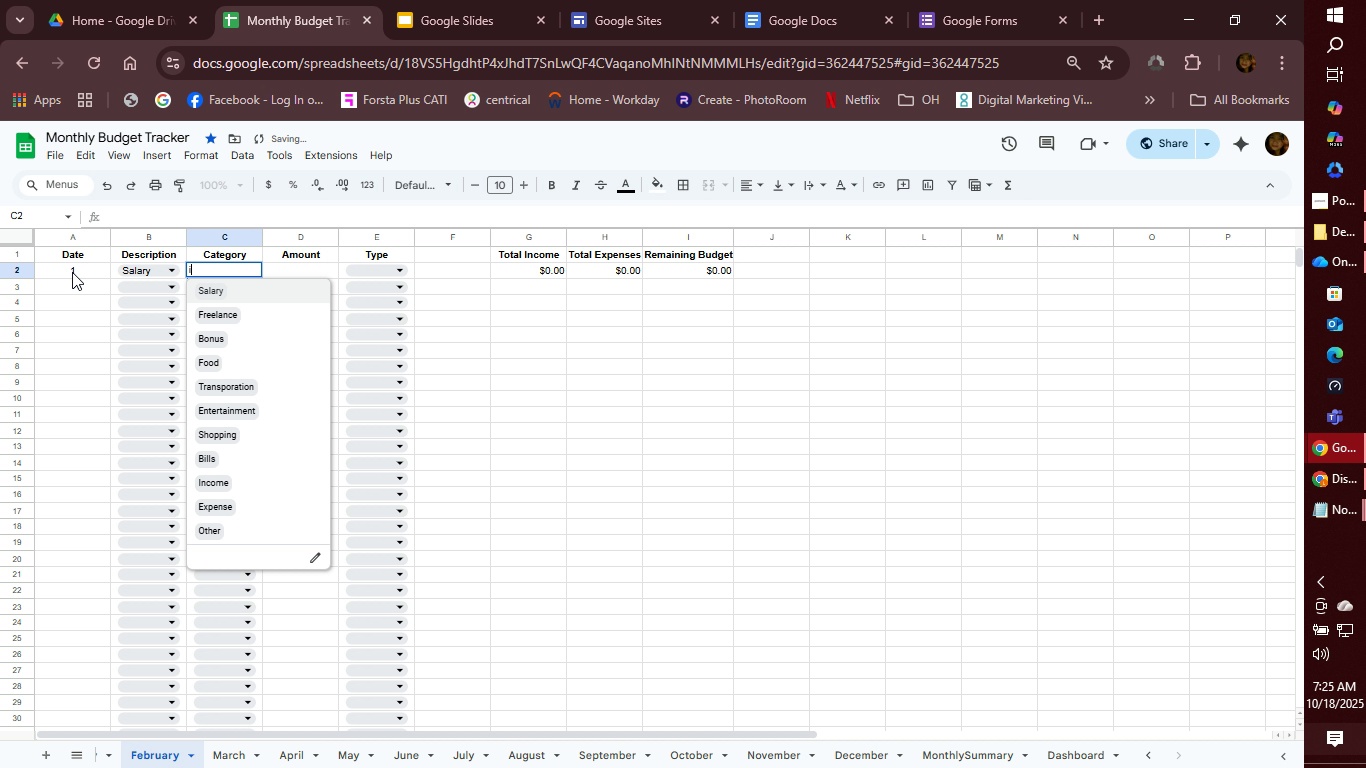 
key(I)
 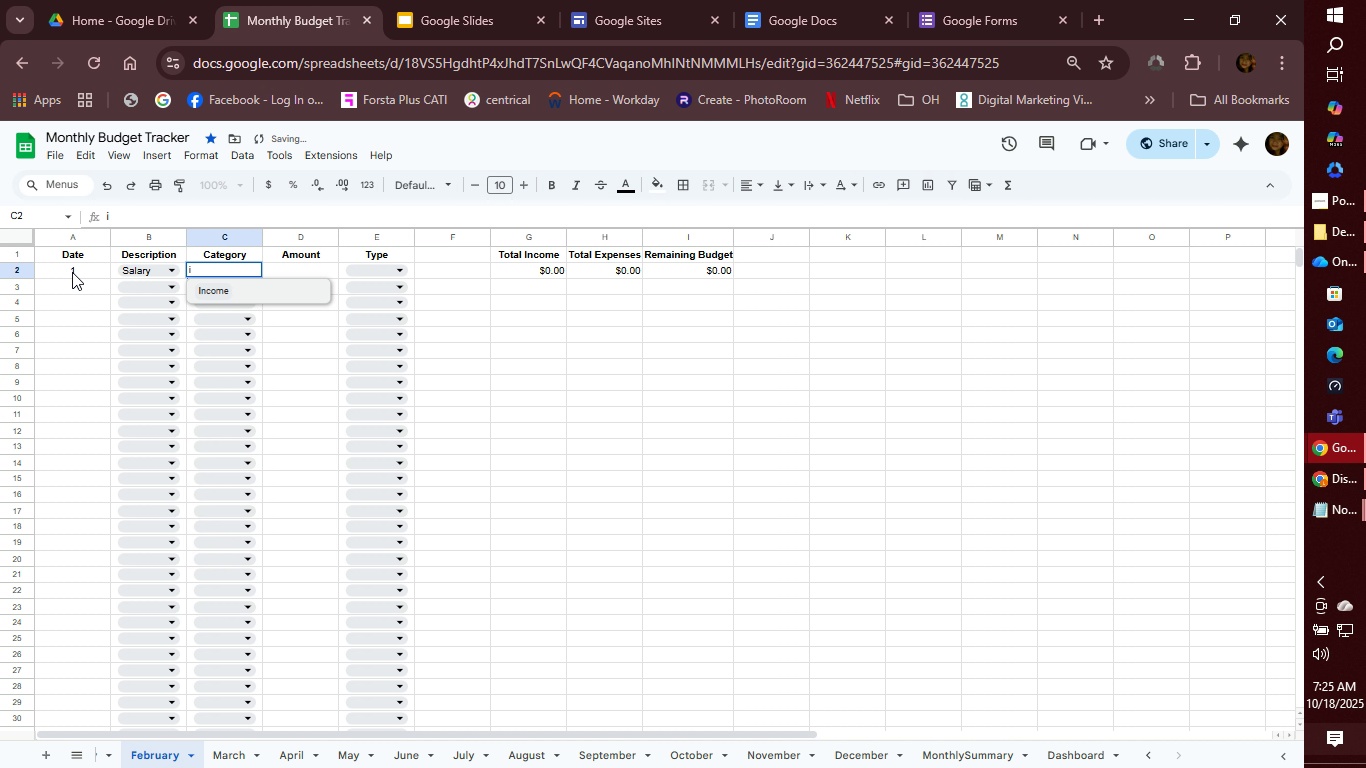 
key(Tab)
 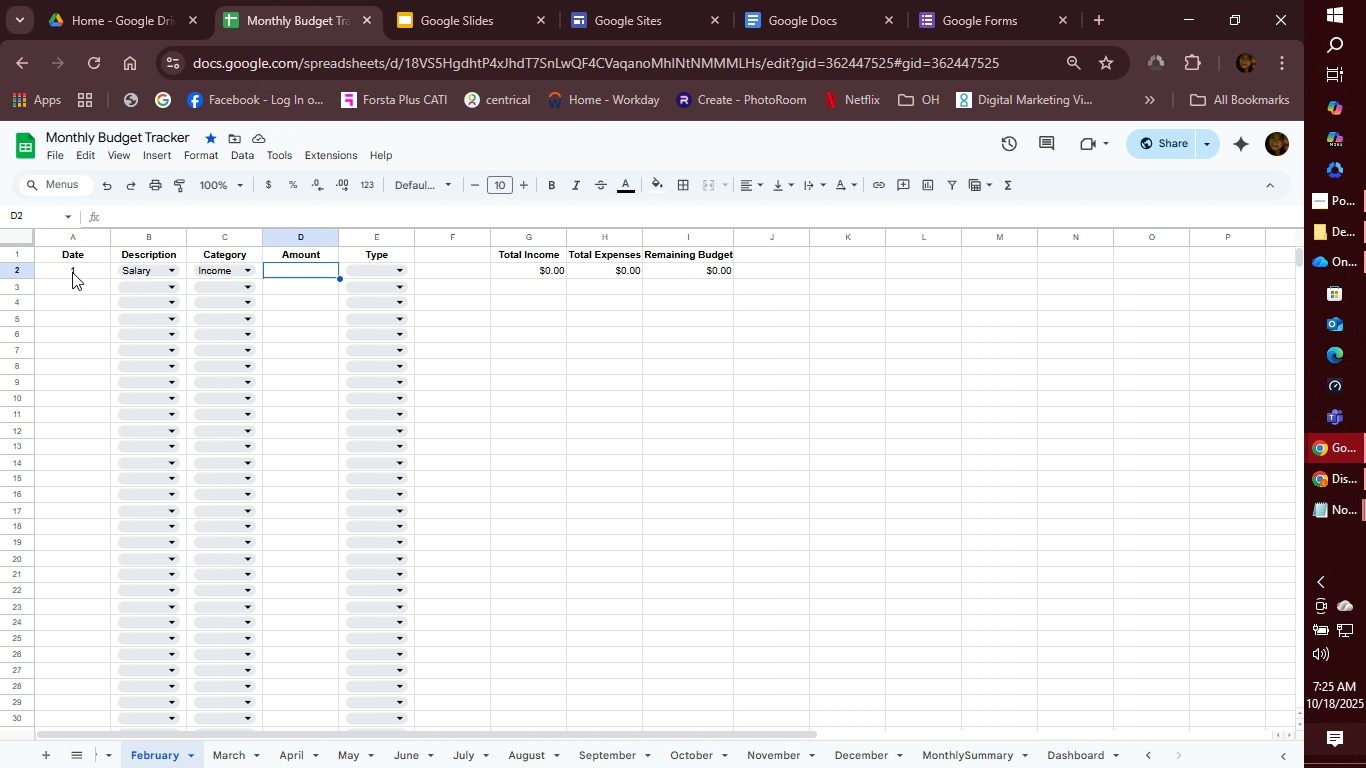 
wait(6.42)
 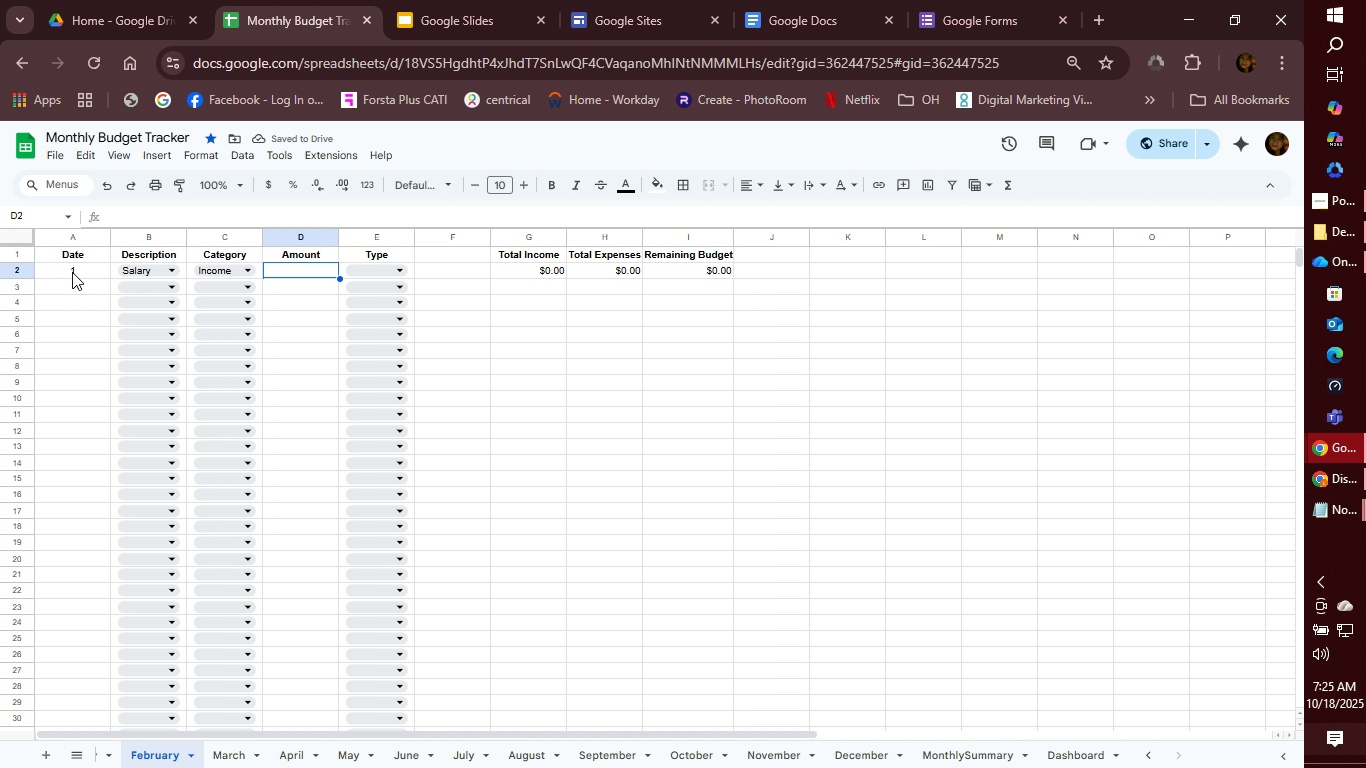 
type(3487)
key(Tab)
 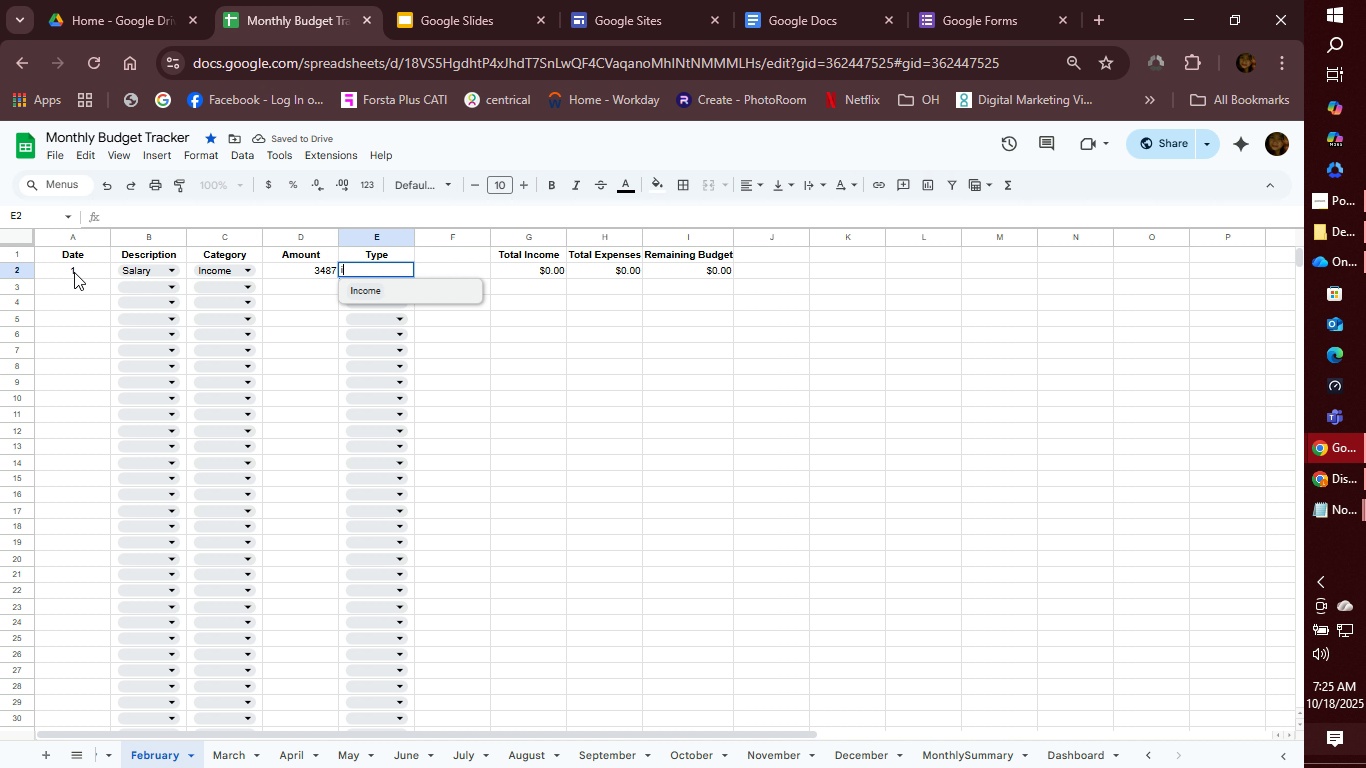 
key(I)
 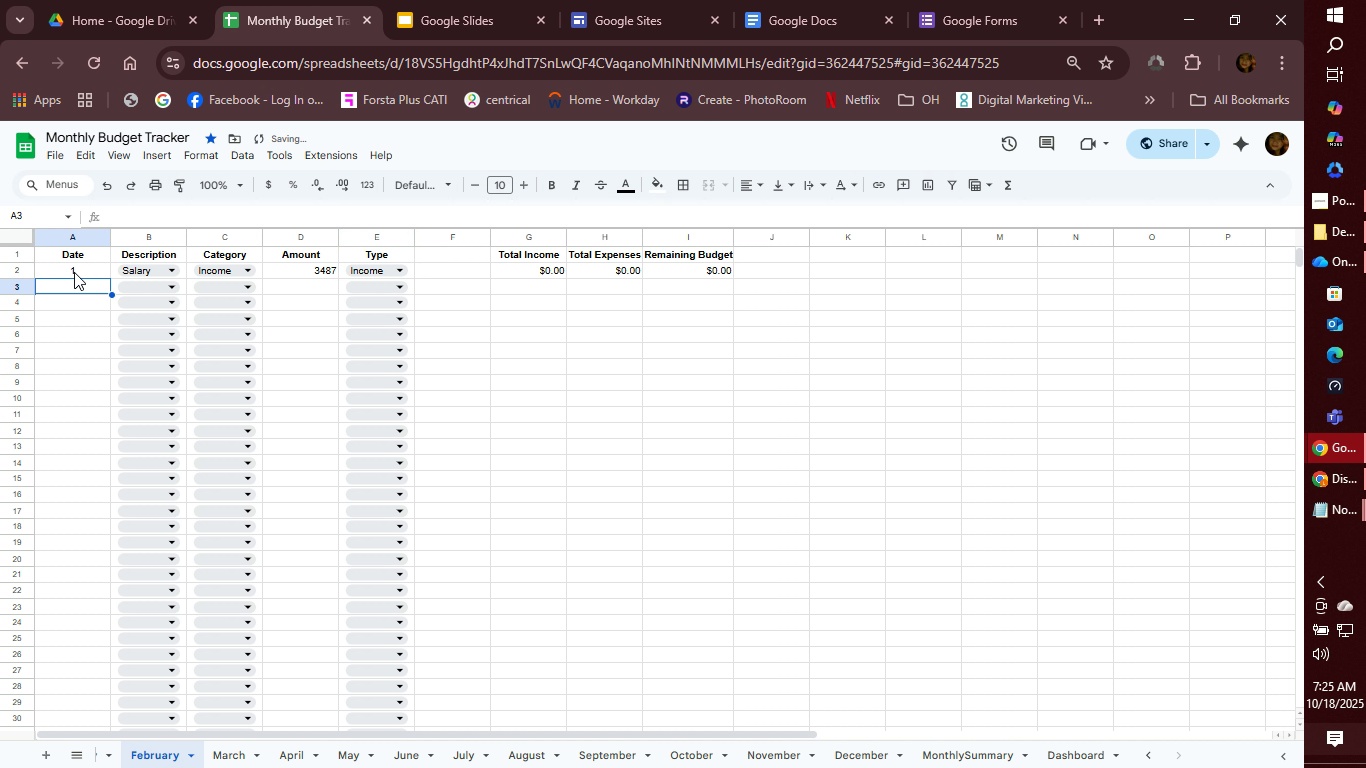 
key(Enter)
 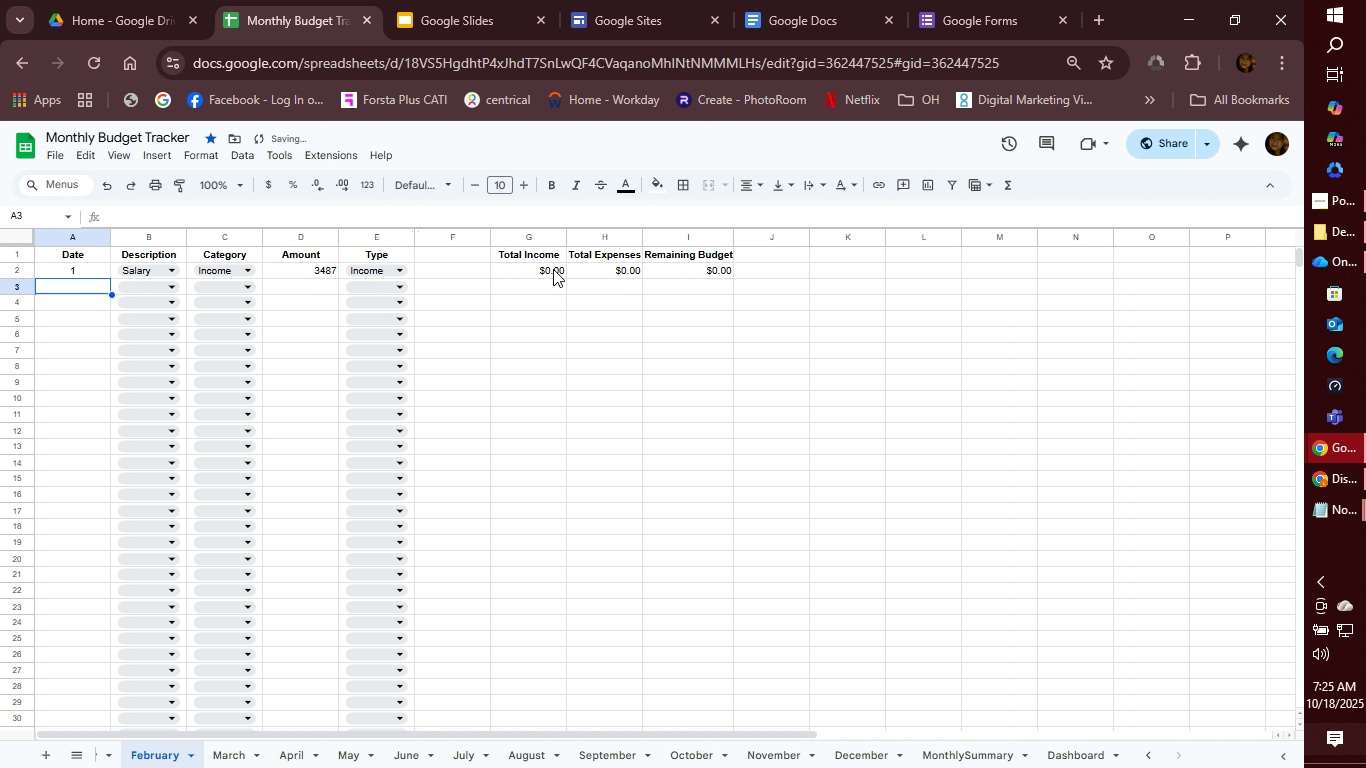 
left_click([553, 269])
 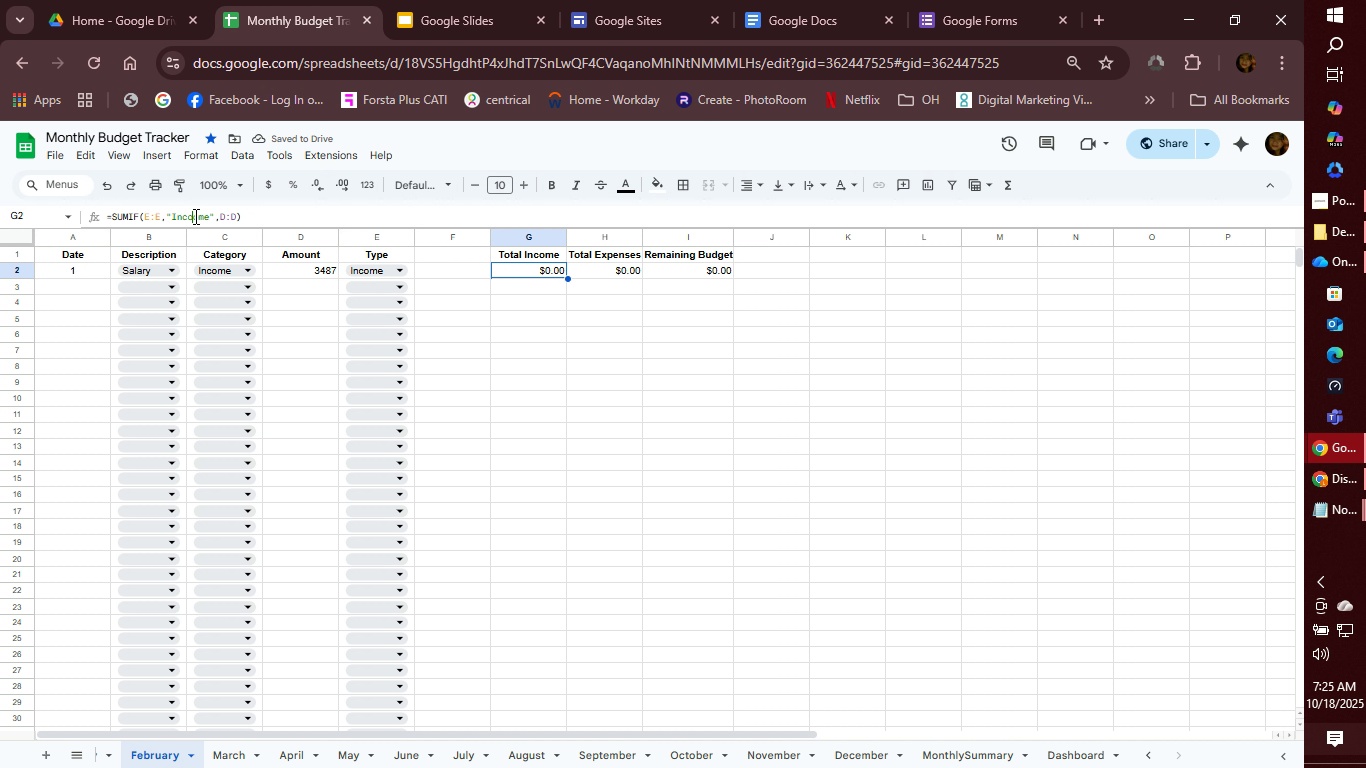 
left_click([194, 216])
 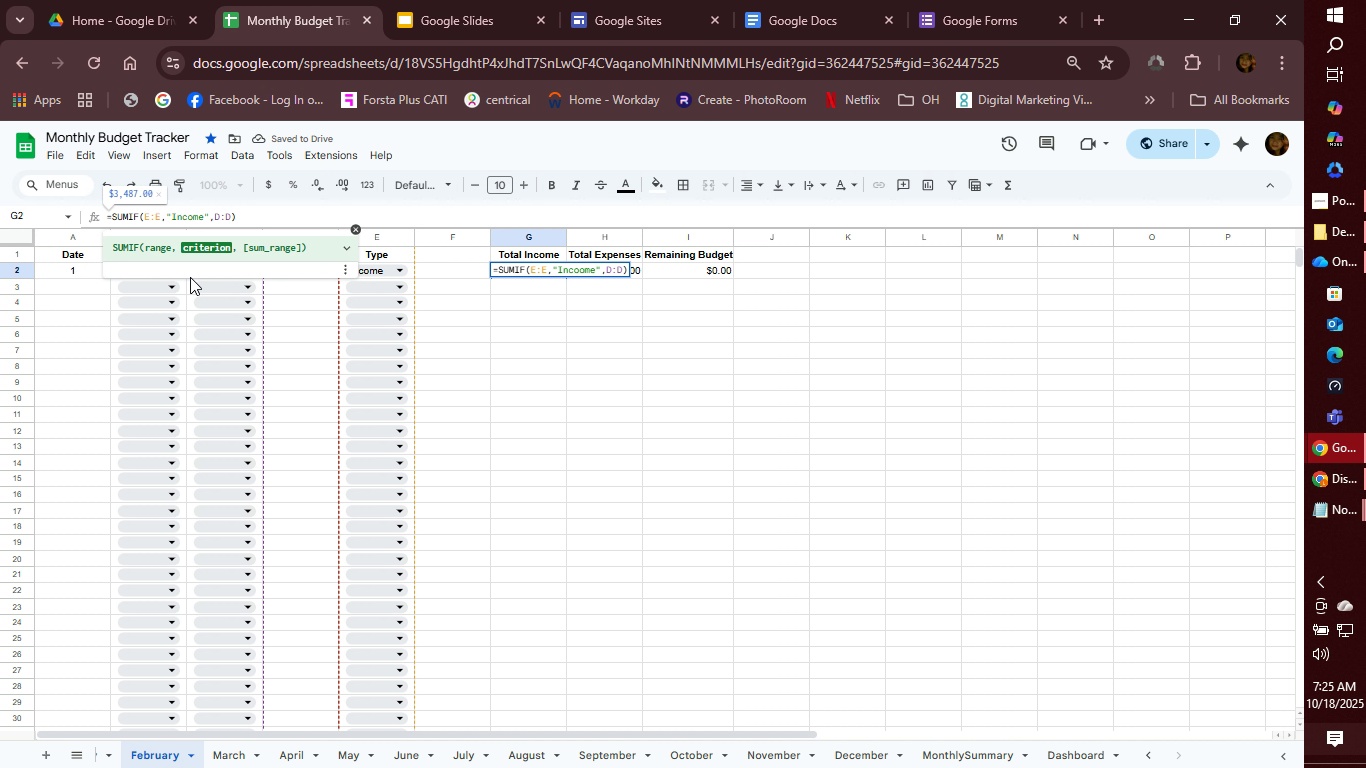 
key(Backspace)
 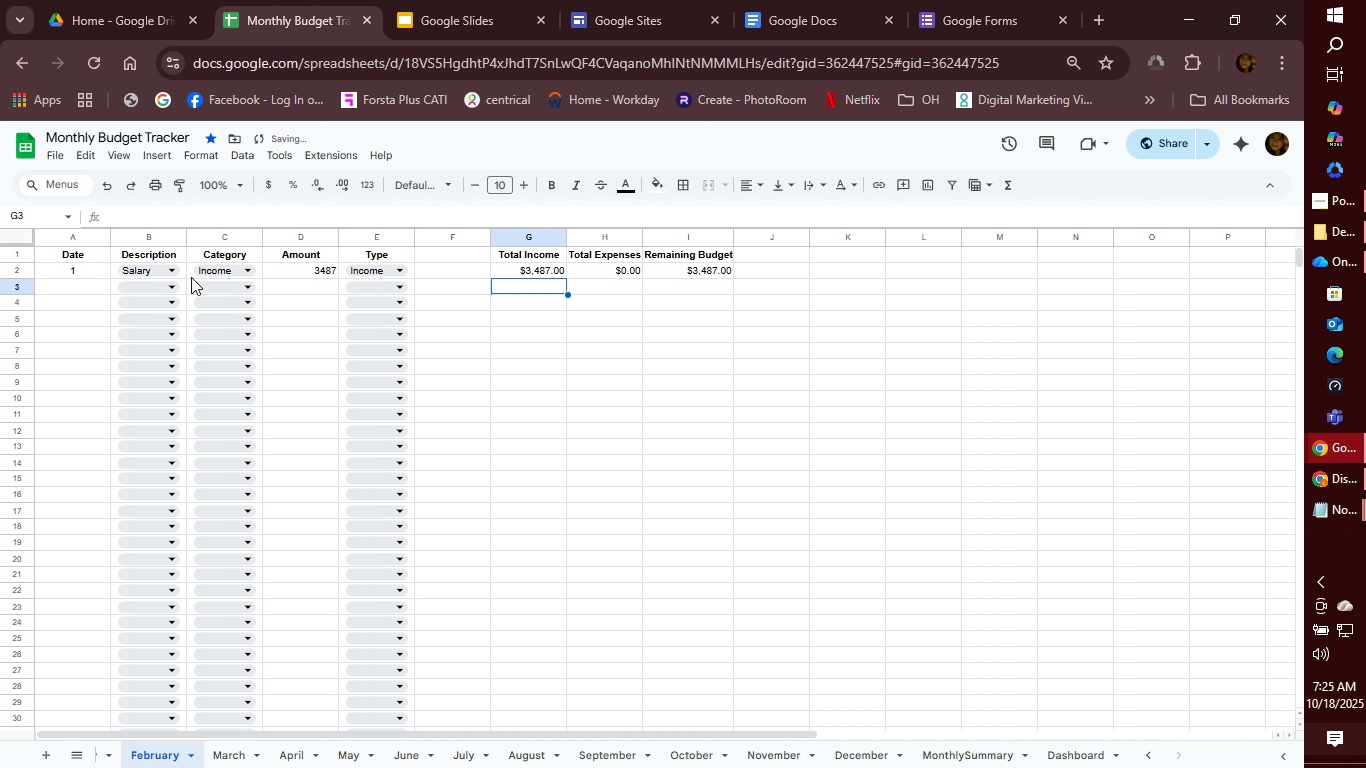 
key(Enter)
 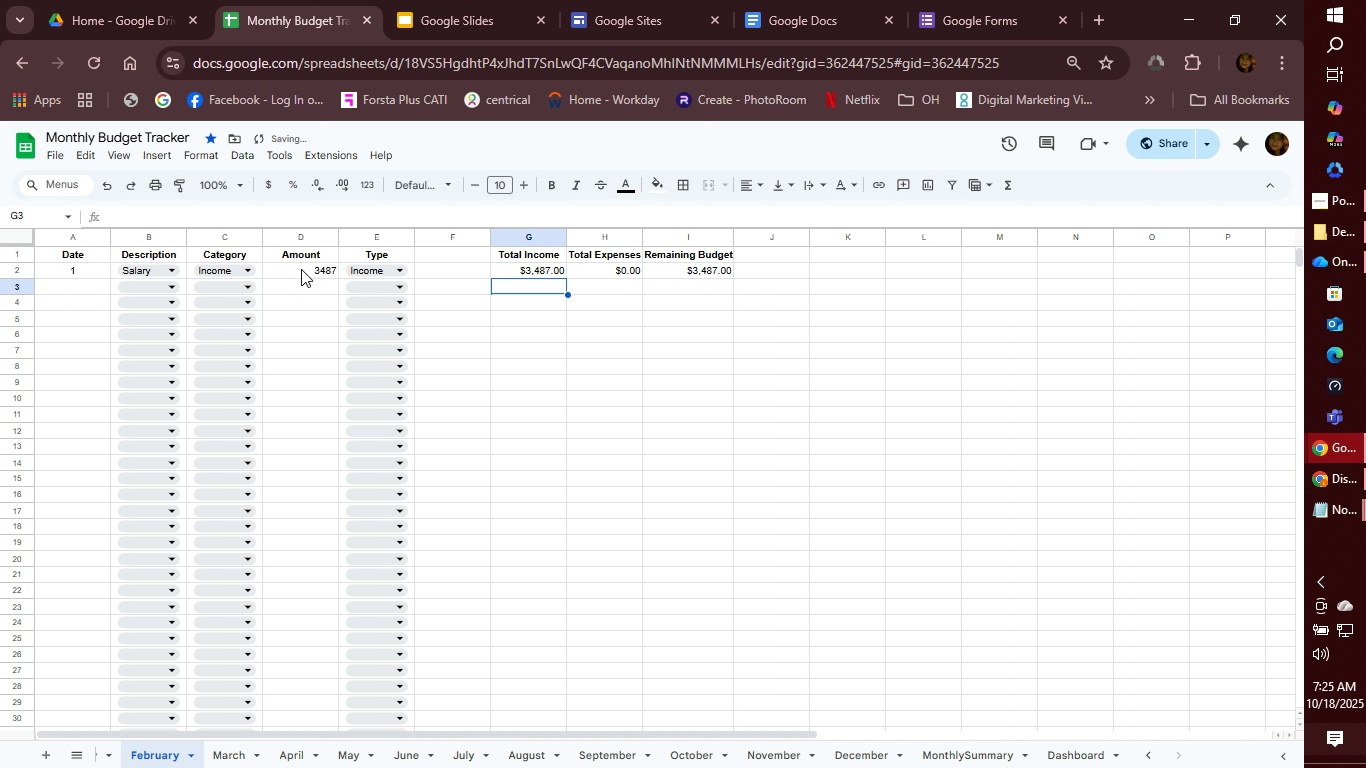 